 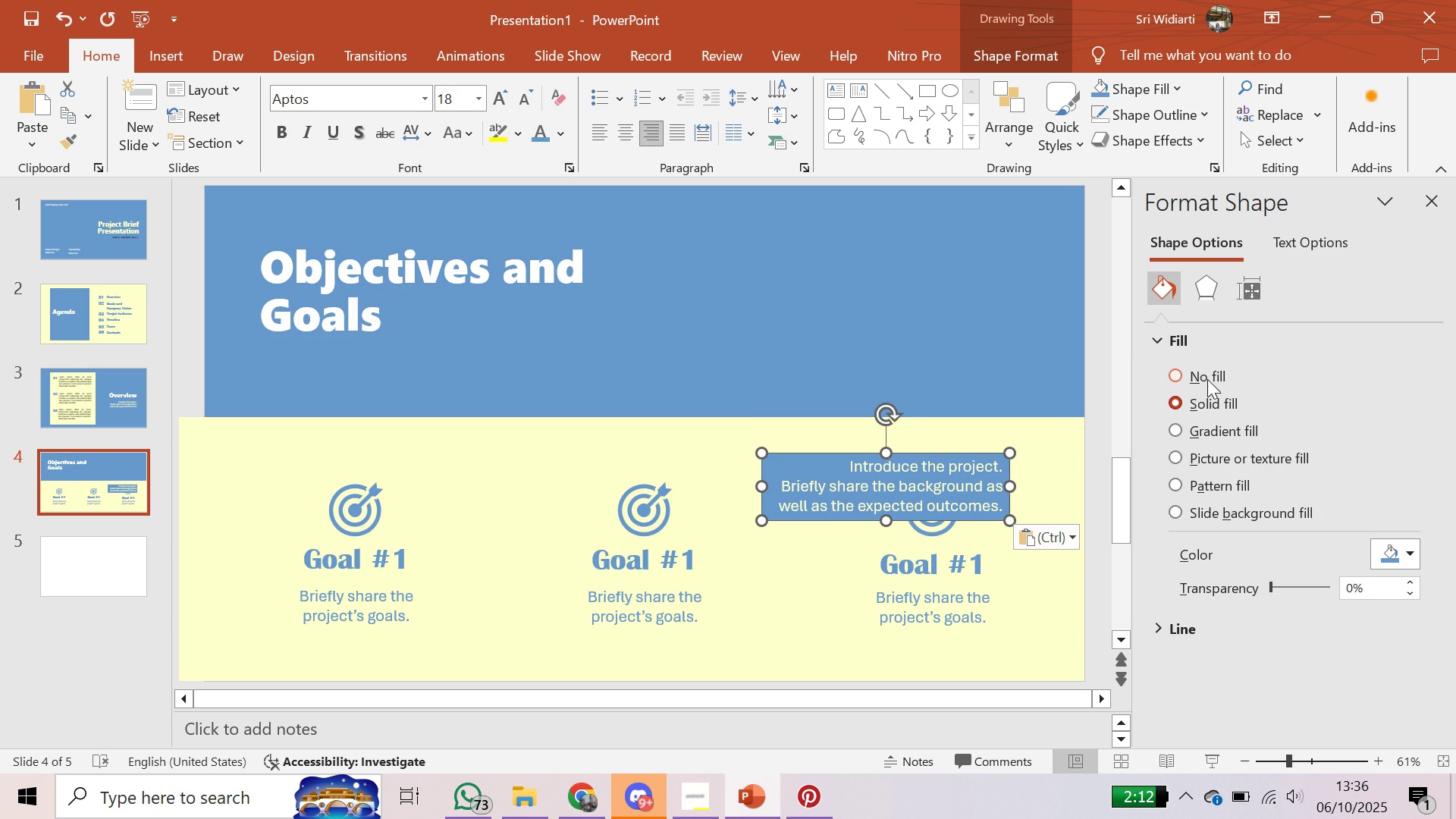 
left_click([595, 130])
 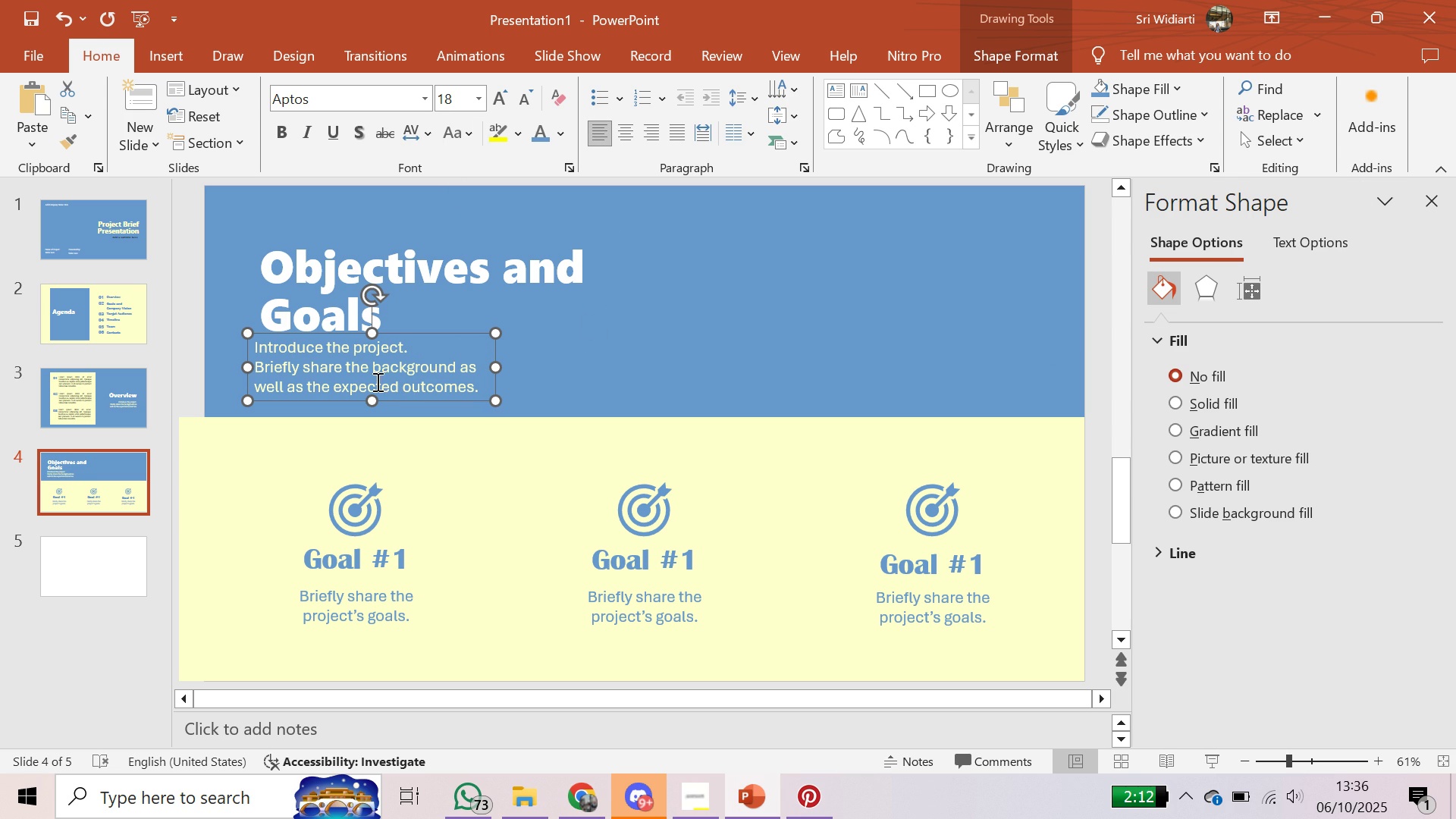 
left_click([344, 369])
 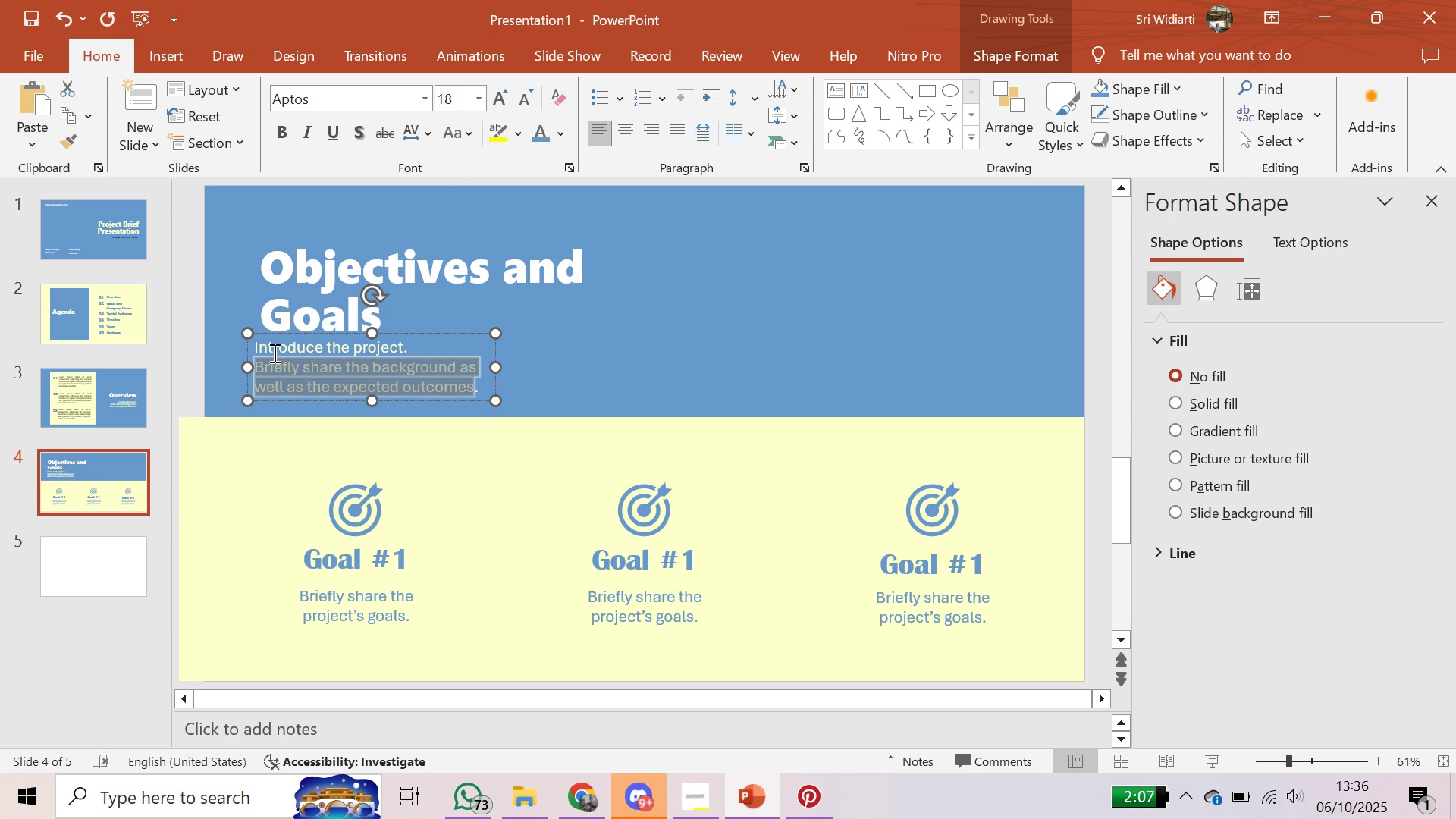 
wait(5.09)
 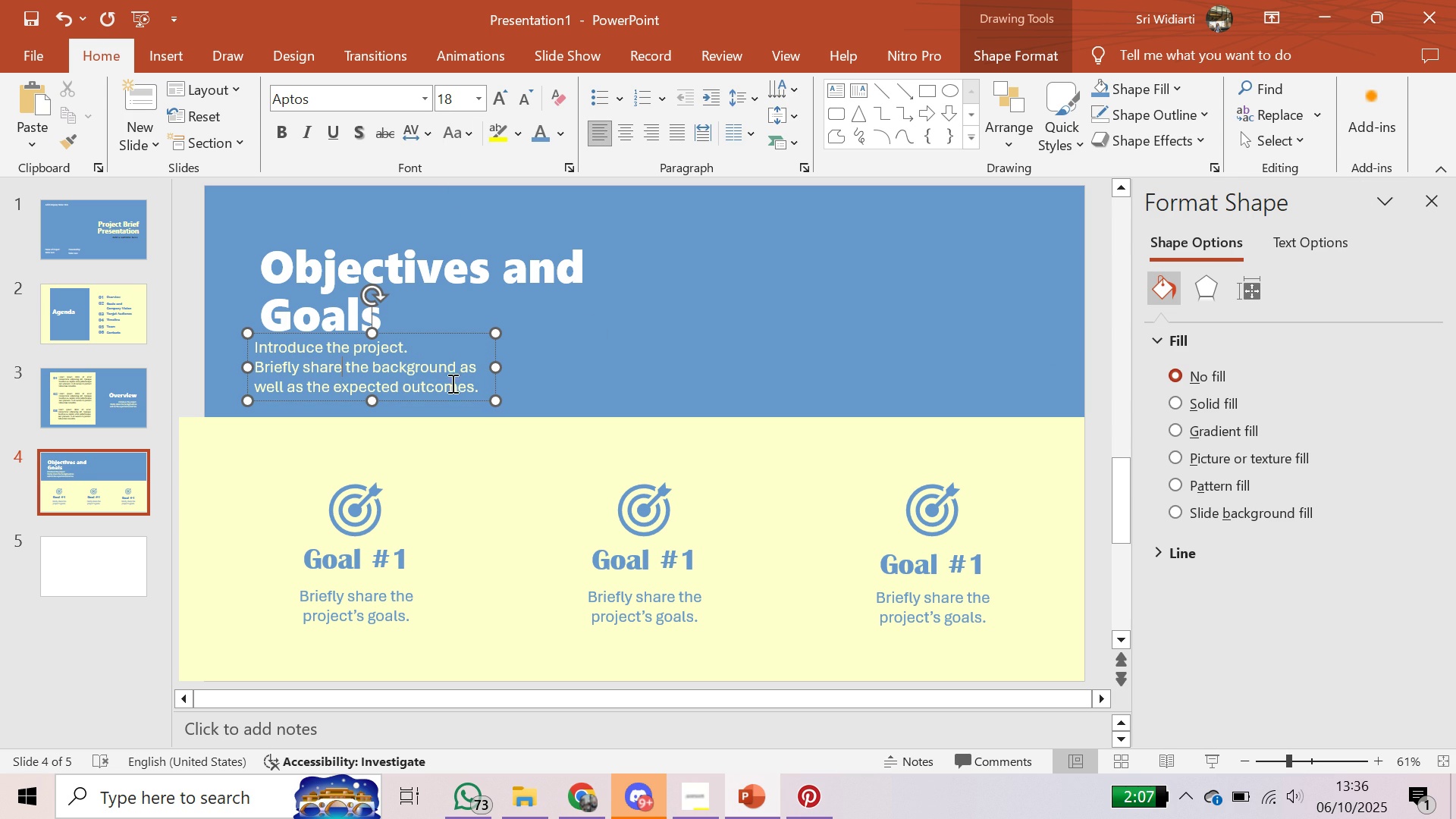 
type(Share )
key(Backspace)
key(Backspace)
key(Backspace)
key(Backspace)
key(Backspace)
key(Backspace)
 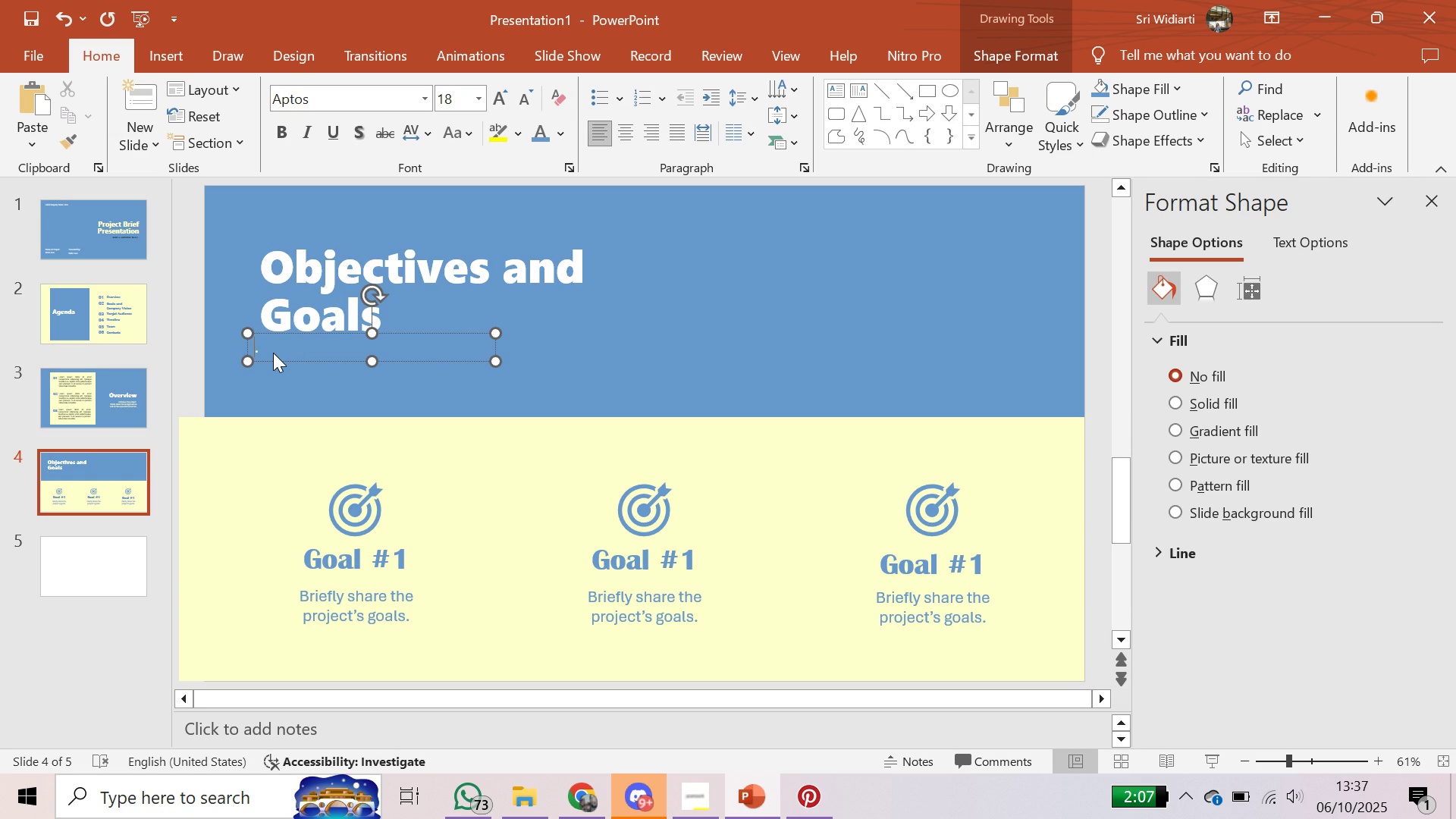 
type(Explain all the )
 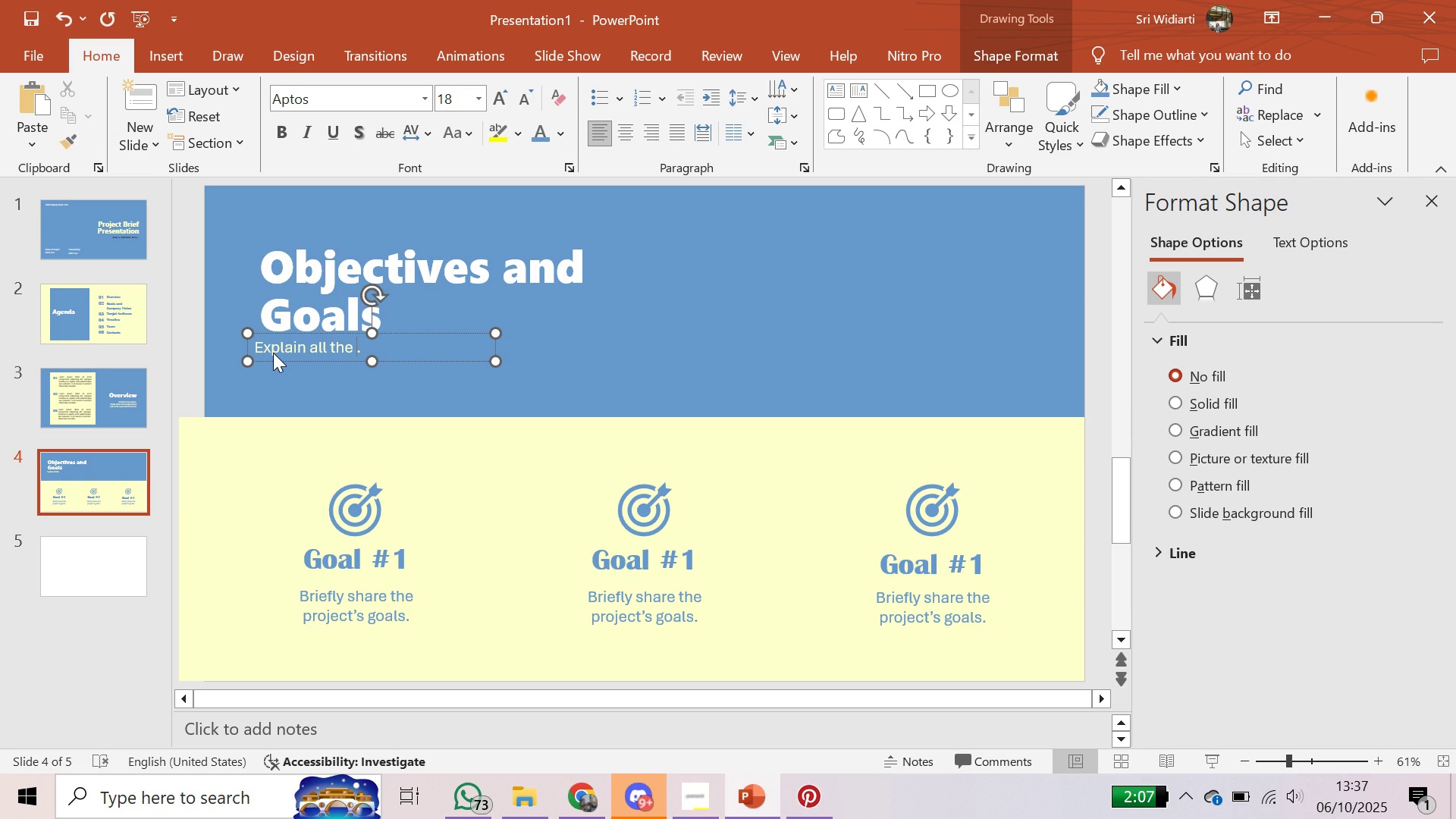 
key(Backspace)
key(Backspace)
key(Backspace)
key(Backspace)
key(Backspace)
key(Backspace)
key(Backspace)
key(Backspace)
type(the project's main objectives and goall)
key(Backspace)
type(s)
 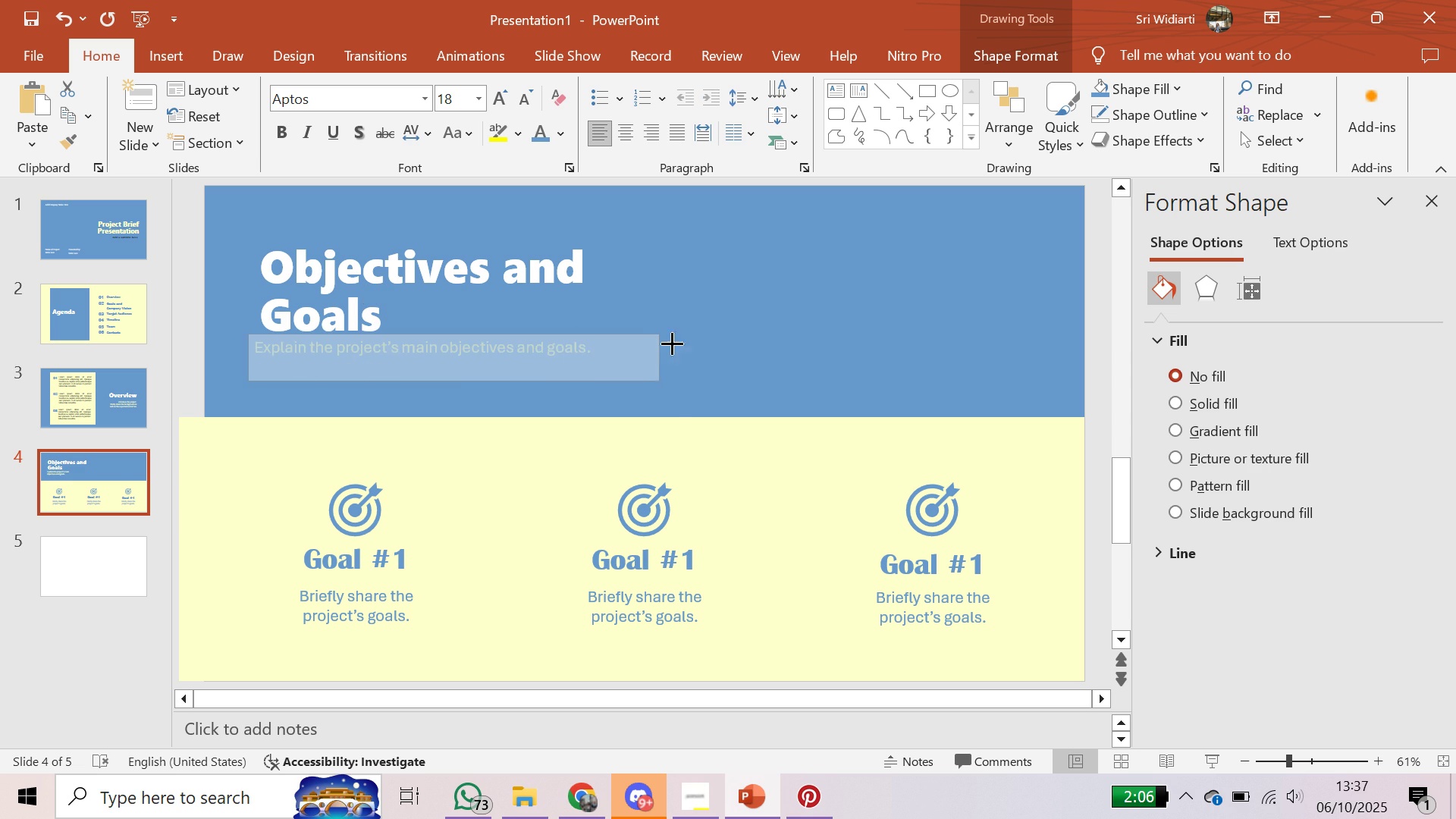 
left_click([825, 366])
 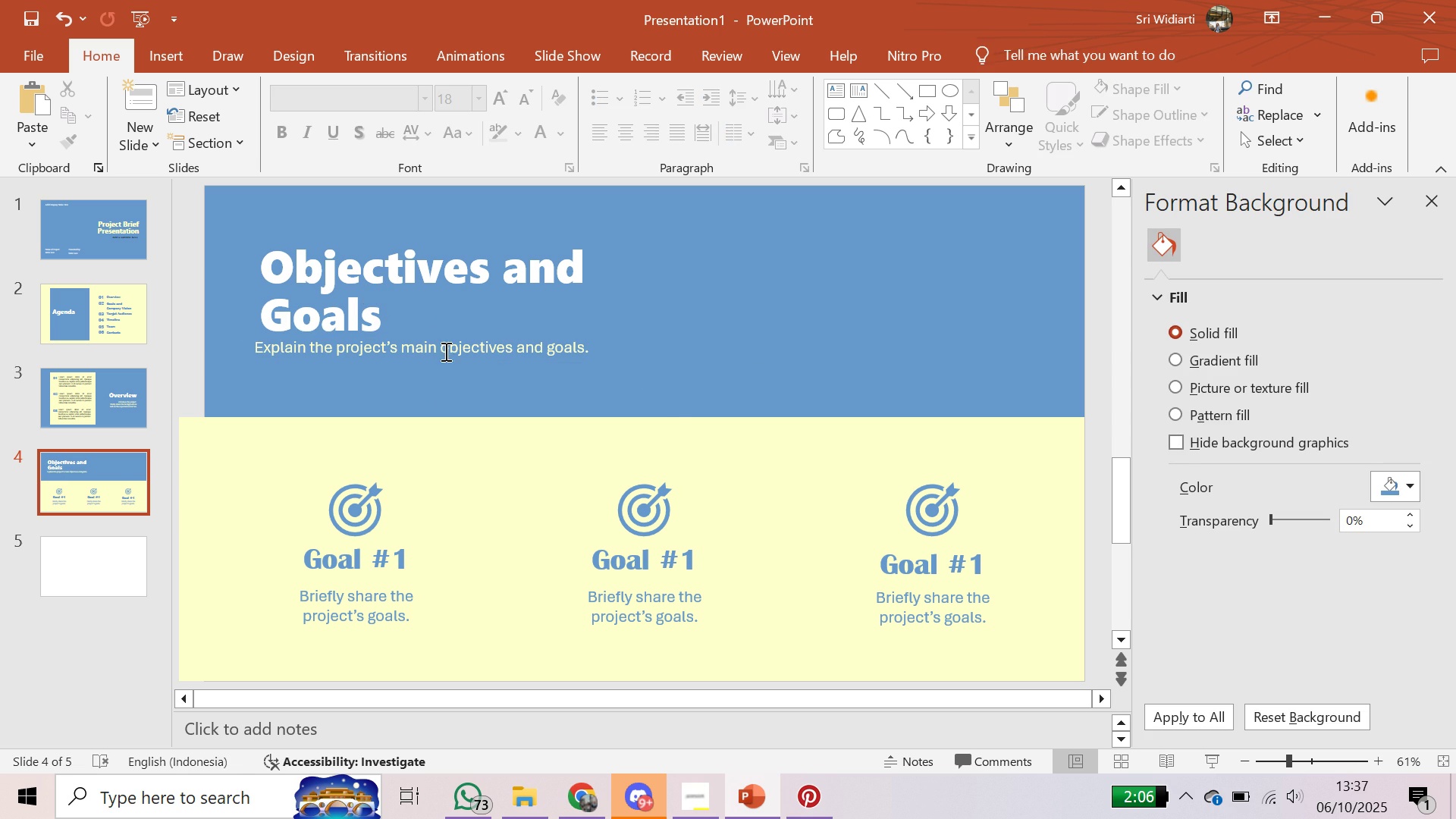 
left_click([446, 352])
 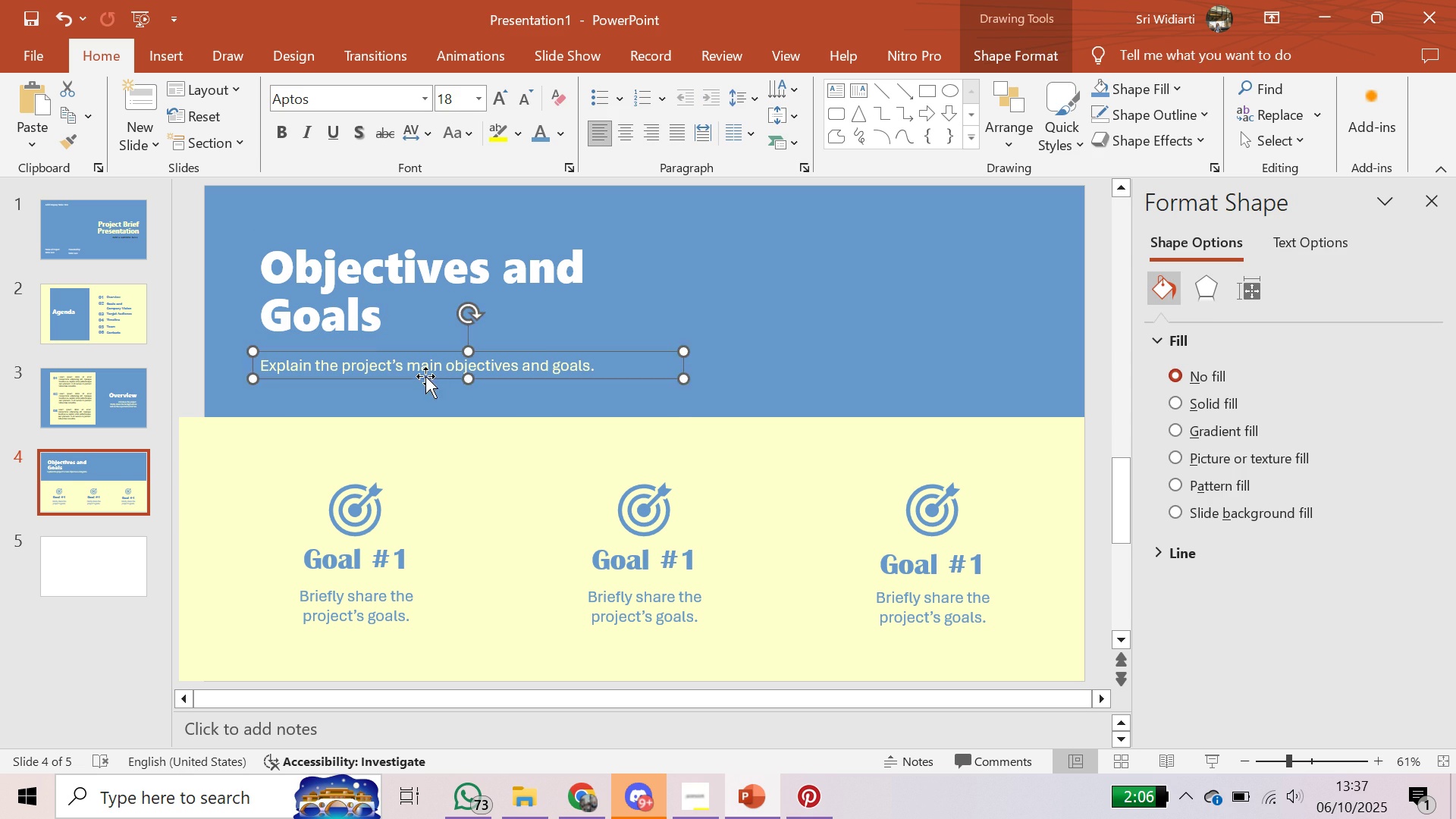 
left_click([717, 319])
 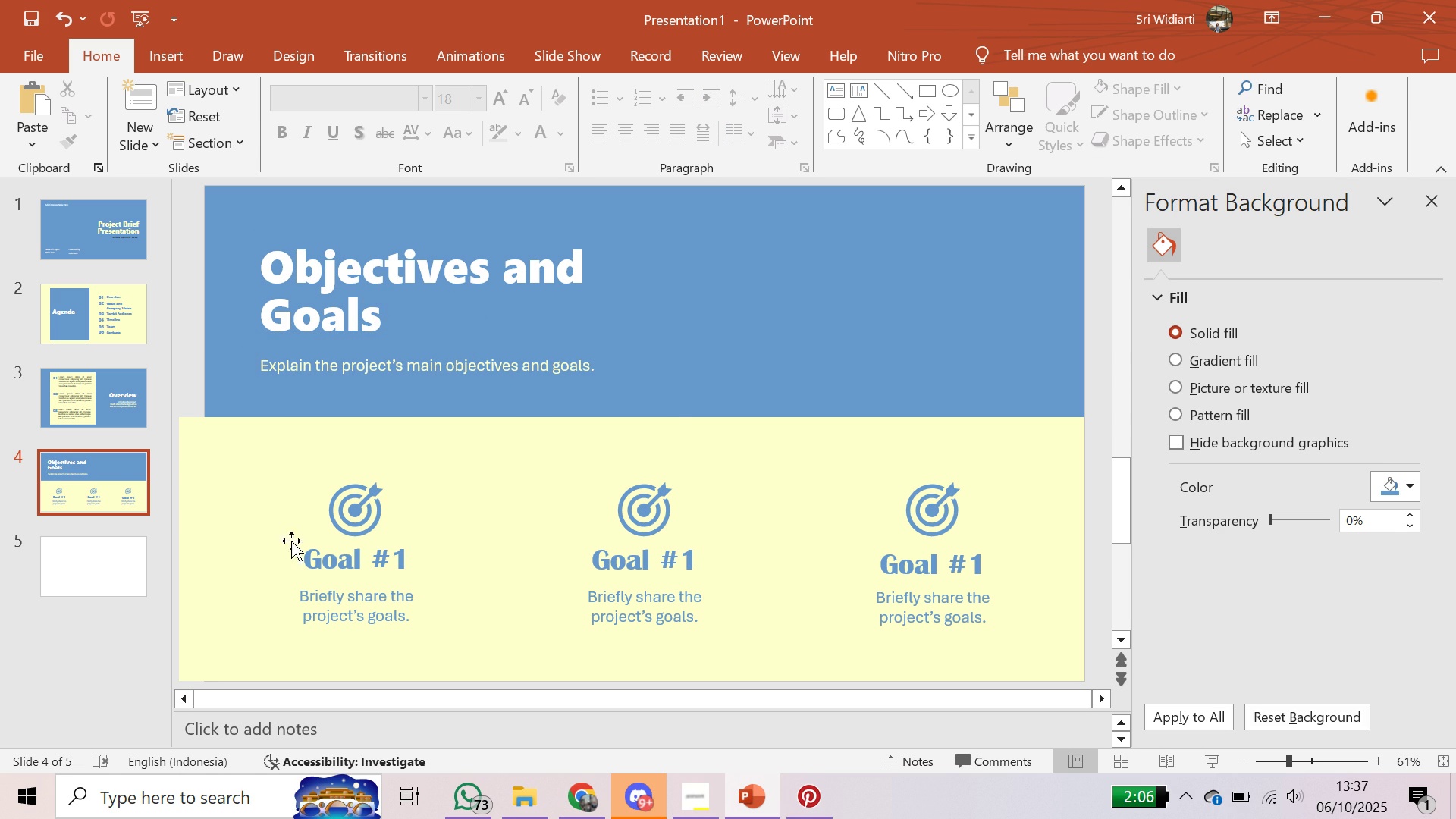 
left_click([121, 560])
 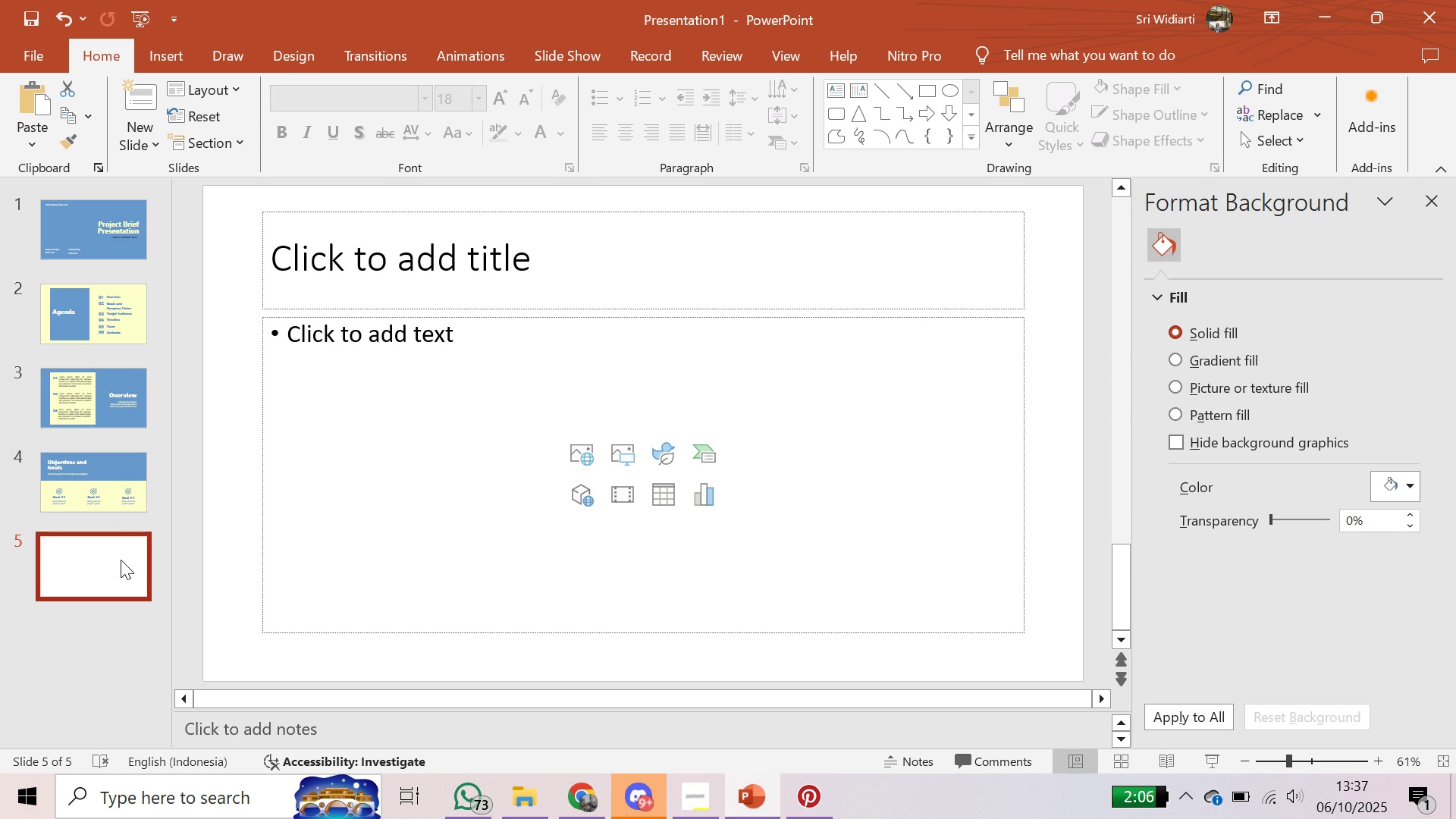 
wait(6.53)
 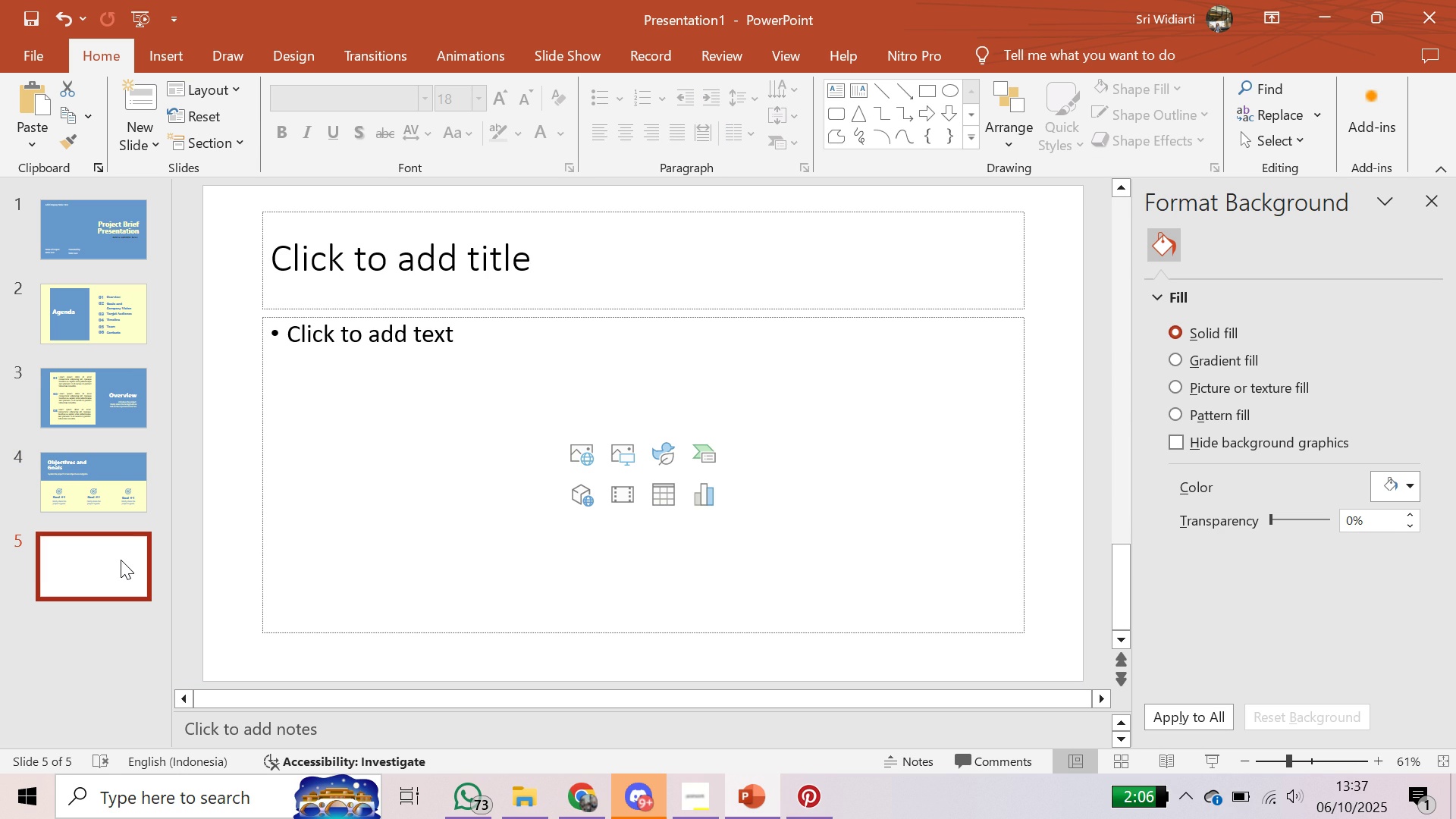 
left_click([112, 329])
 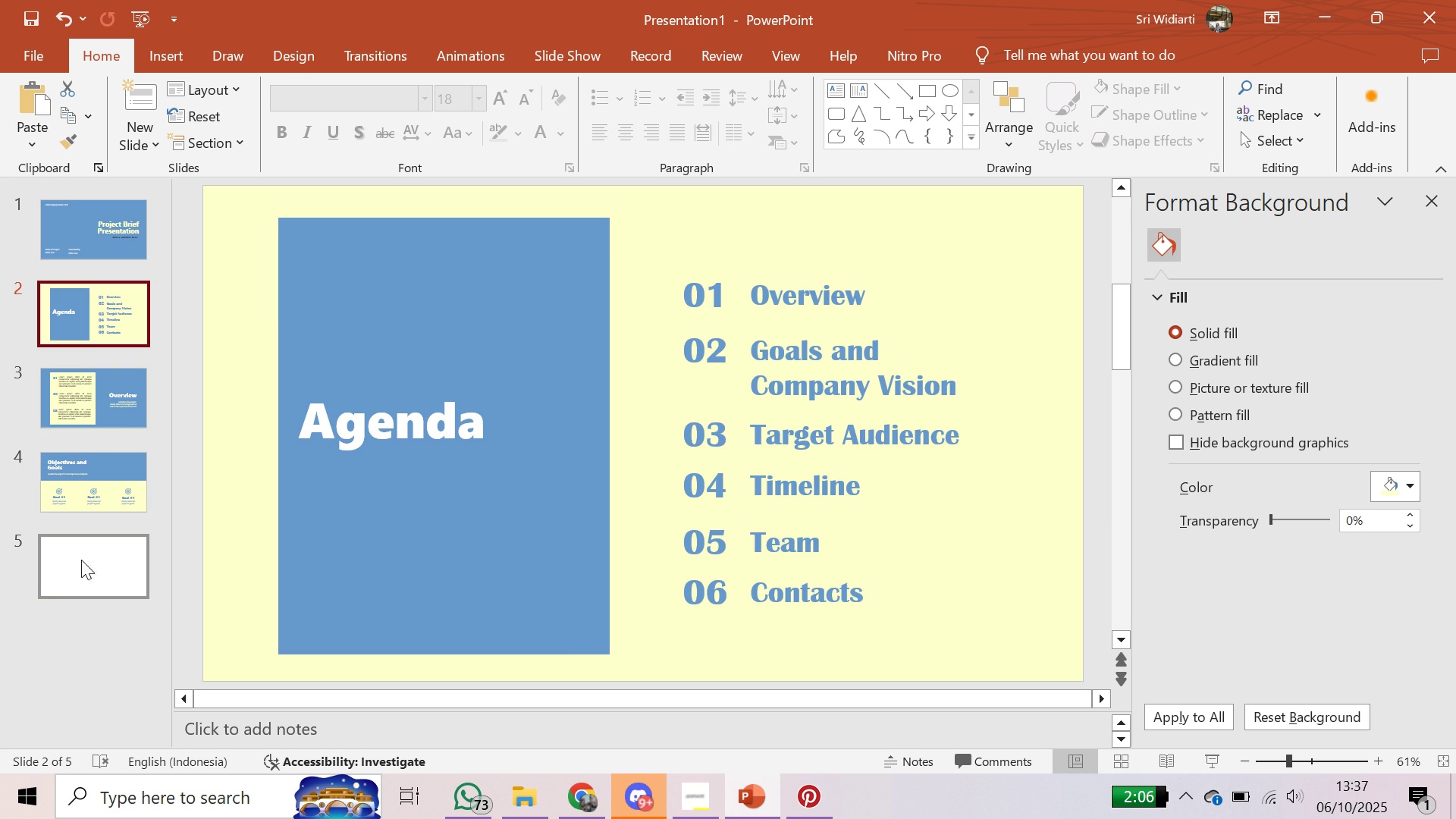 
left_click([81, 570])
 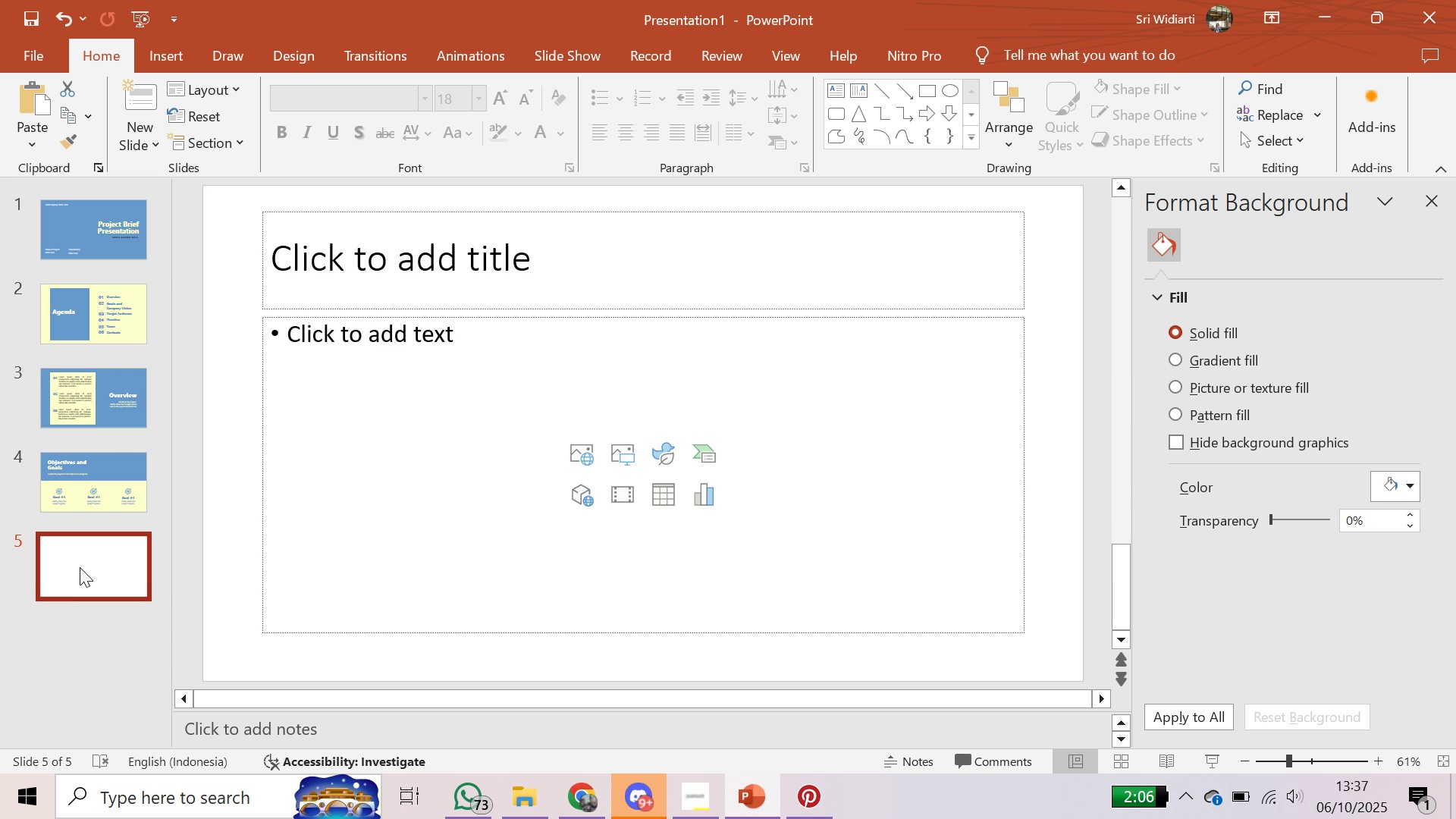 
left_click([84, 415])
 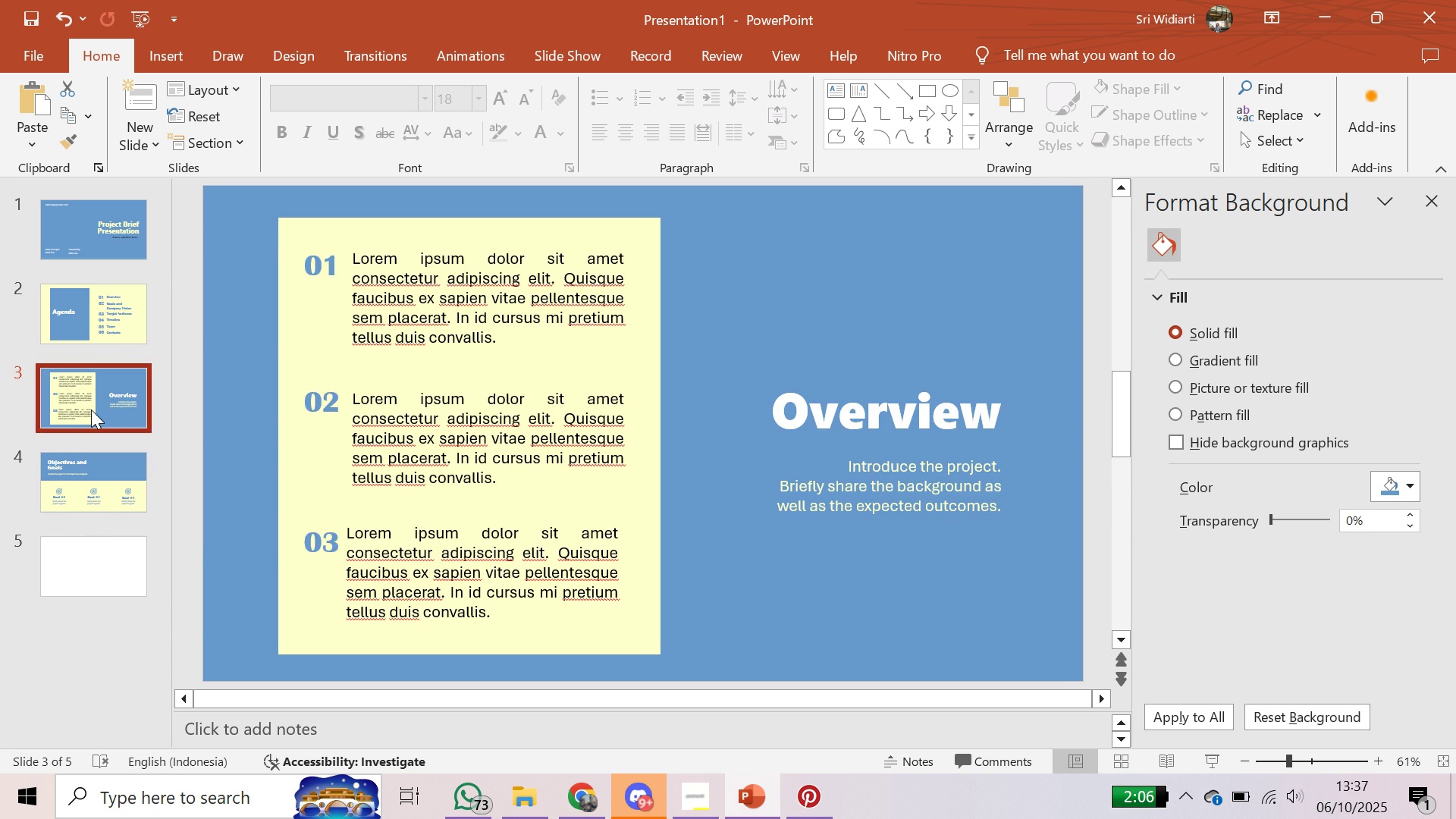 
right_click([91, 410])
 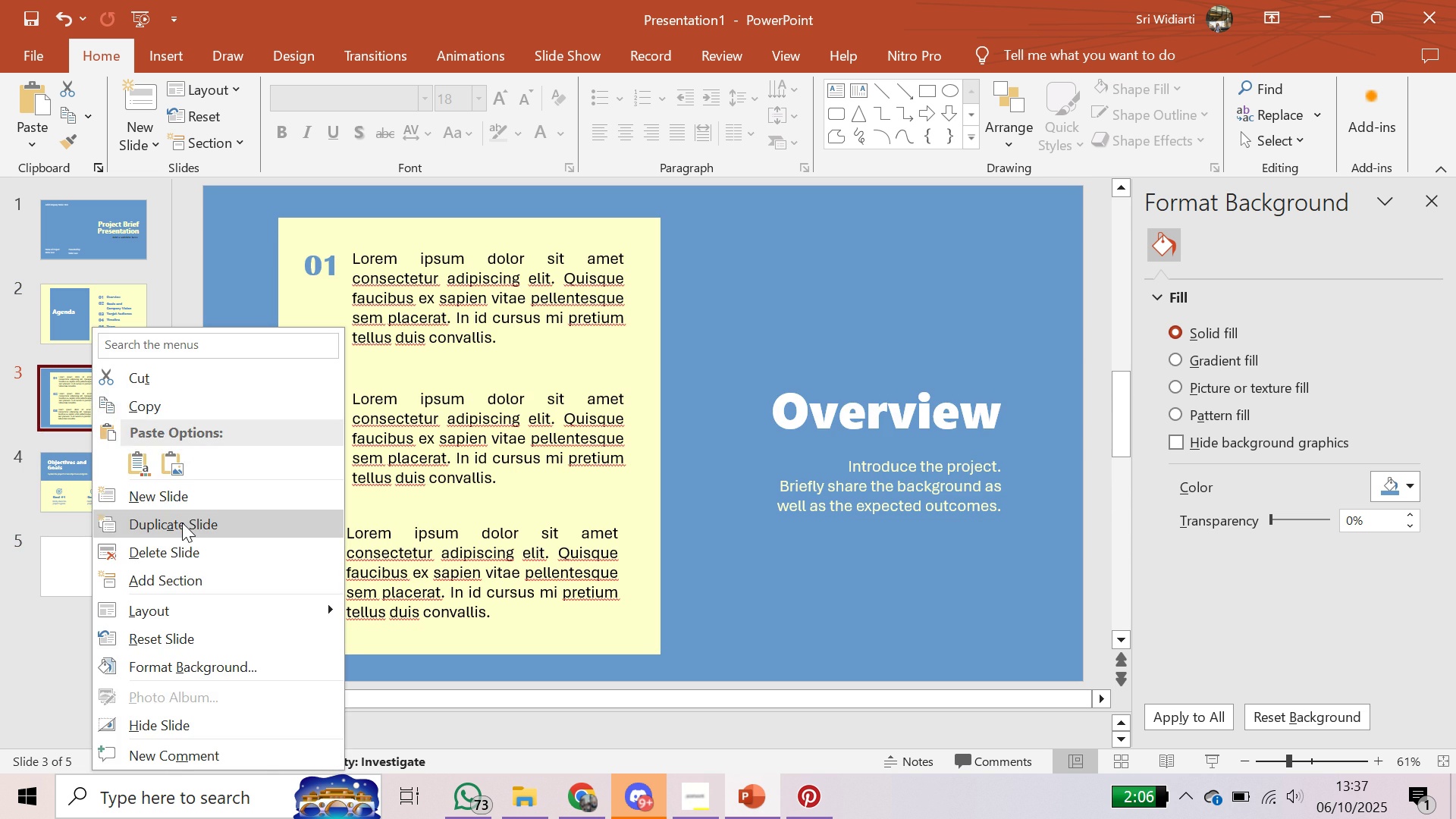 
left_click([182, 522])
 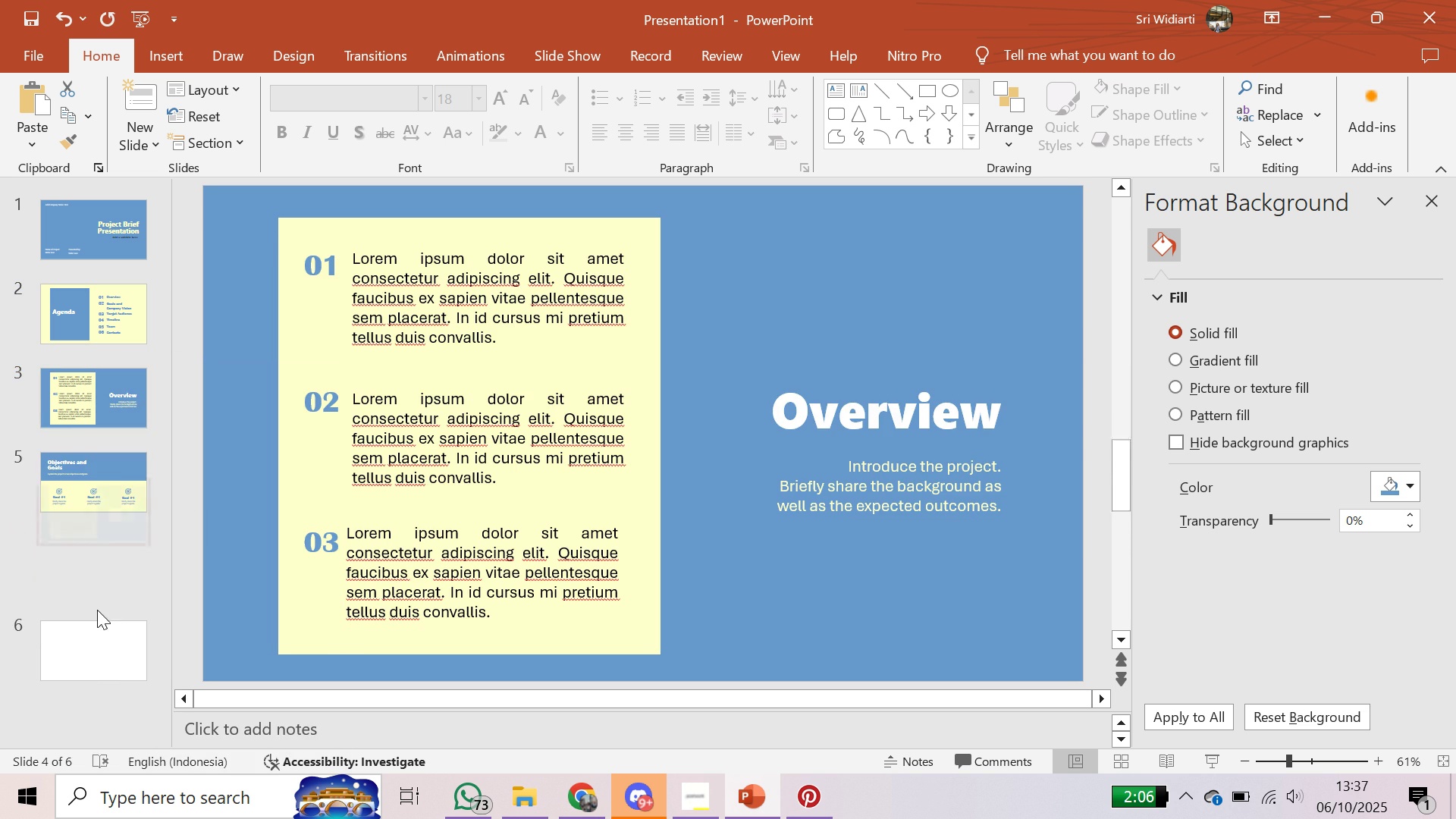 
left_click([115, 573])
 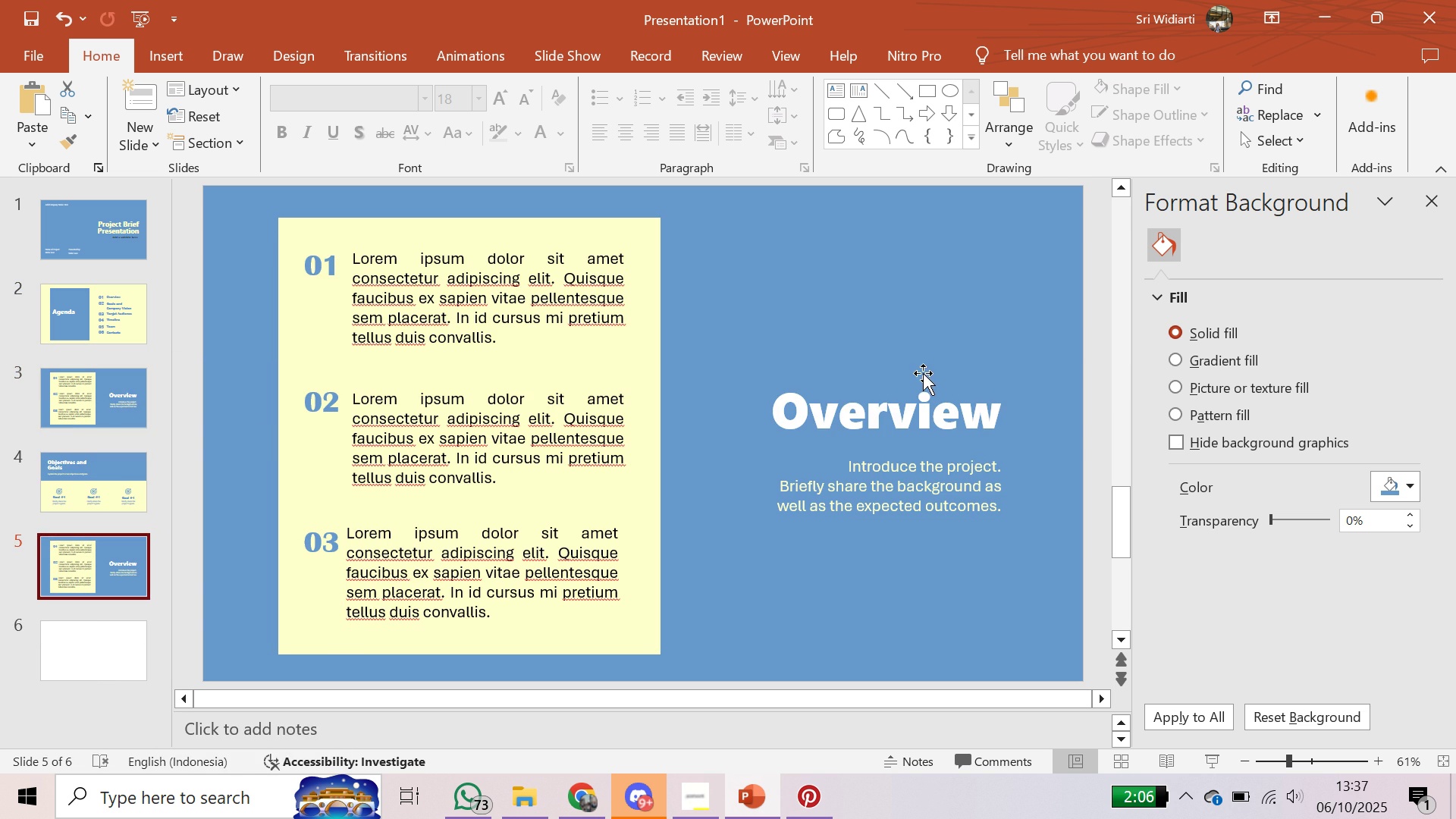 
left_click([900, 418])
 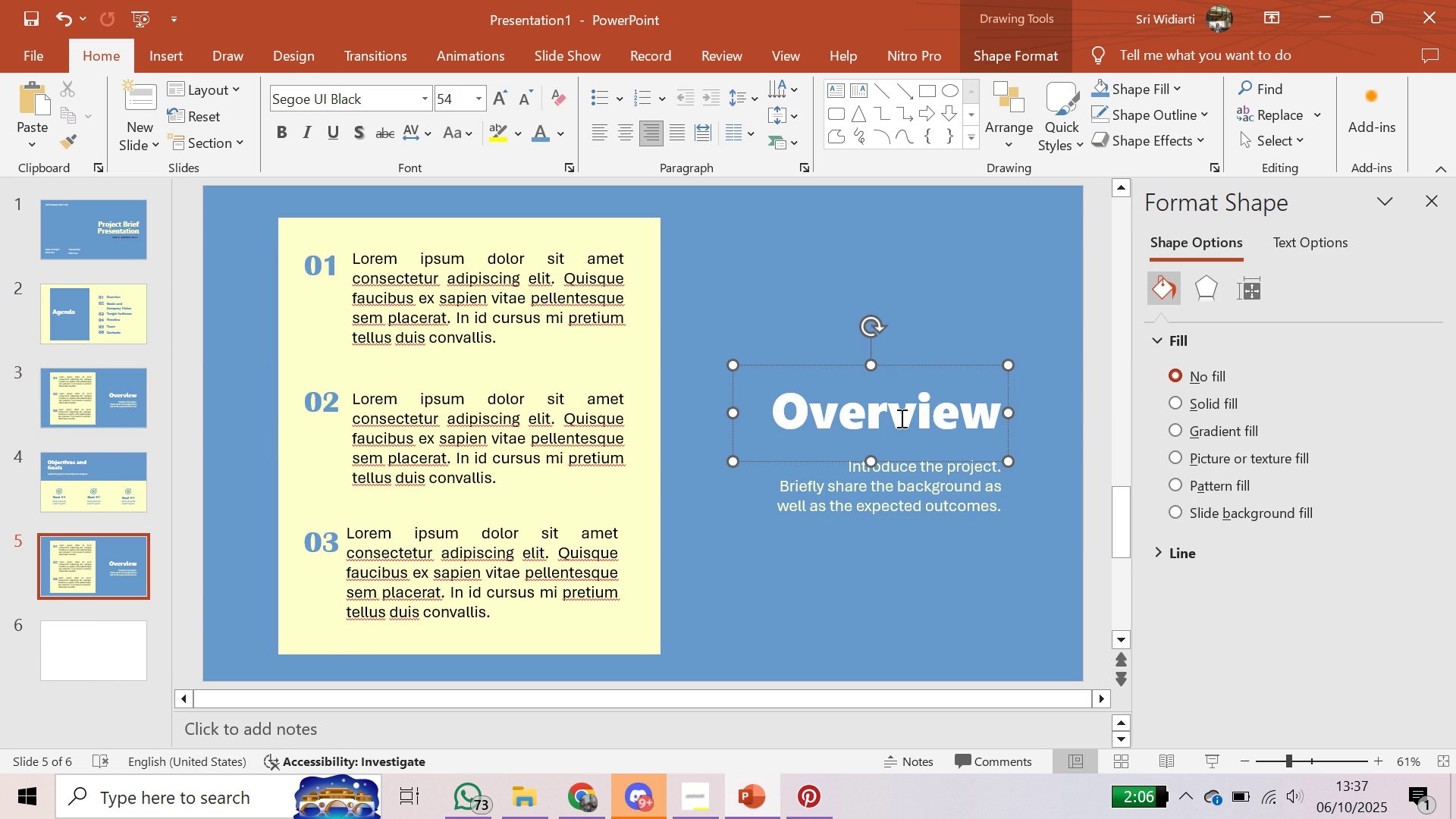 
key(Control+ControlLeft)
 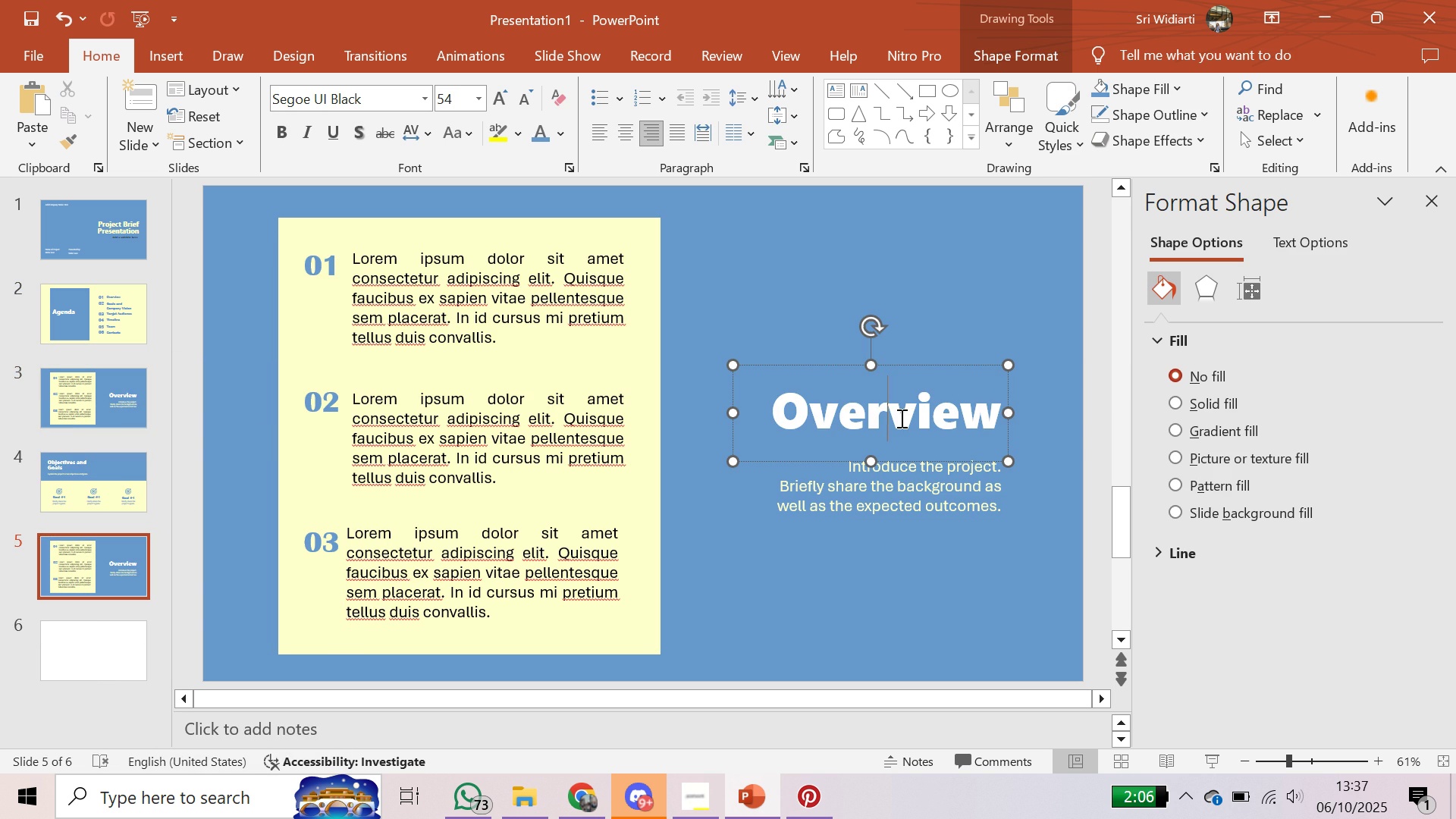 
key(Control+A)
 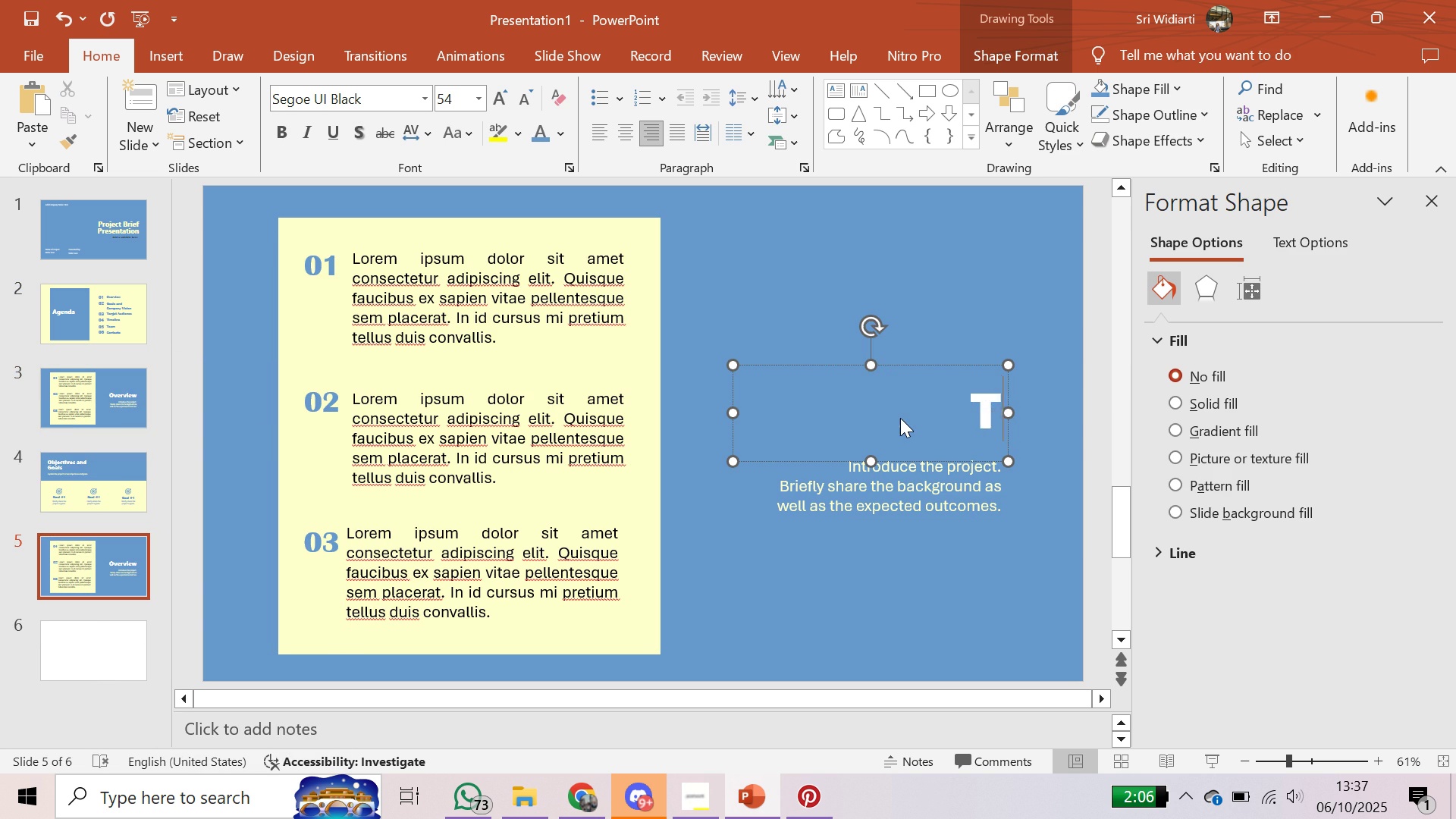 
type(Target Audience)
 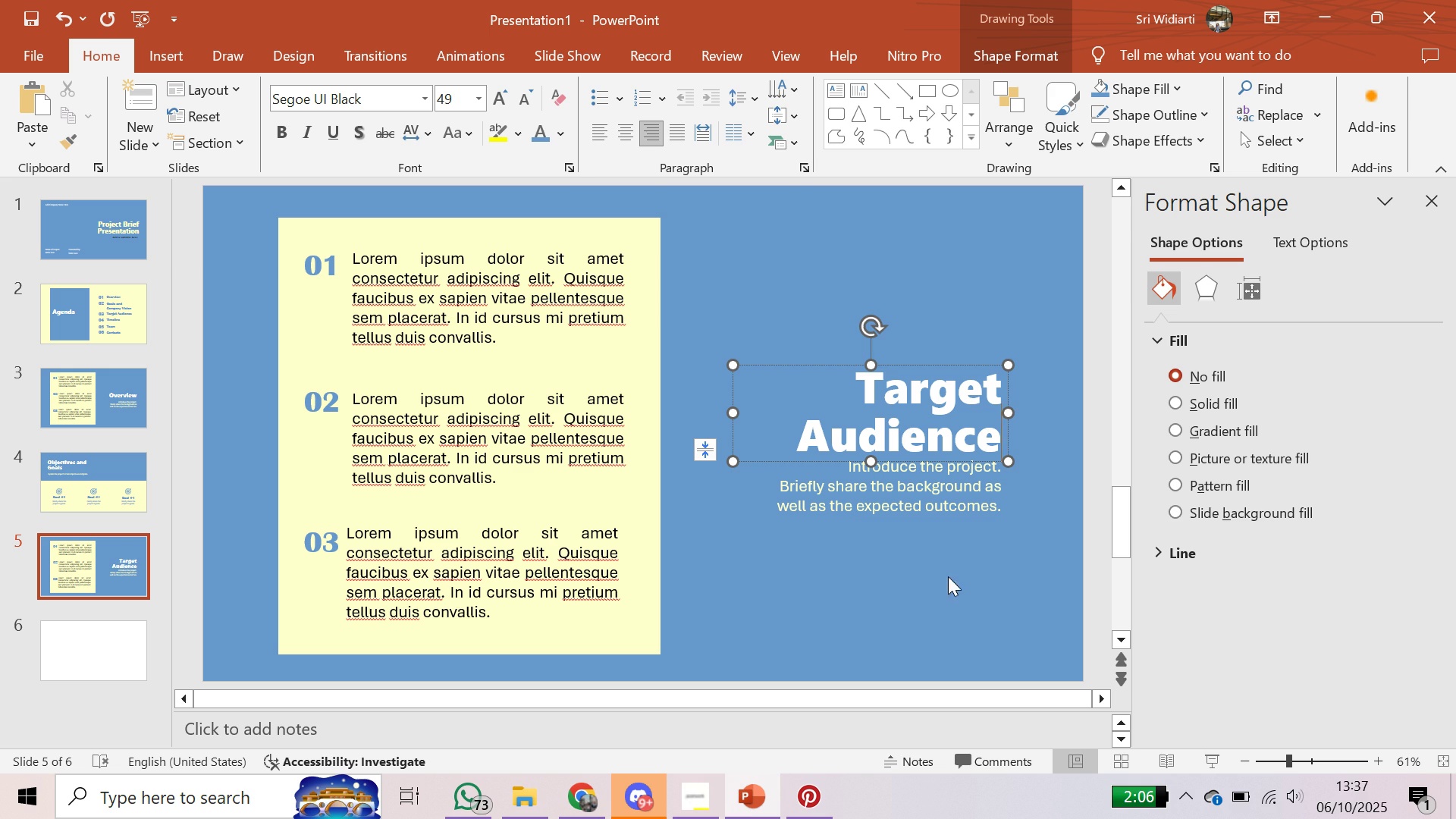 
left_click([948, 609])
 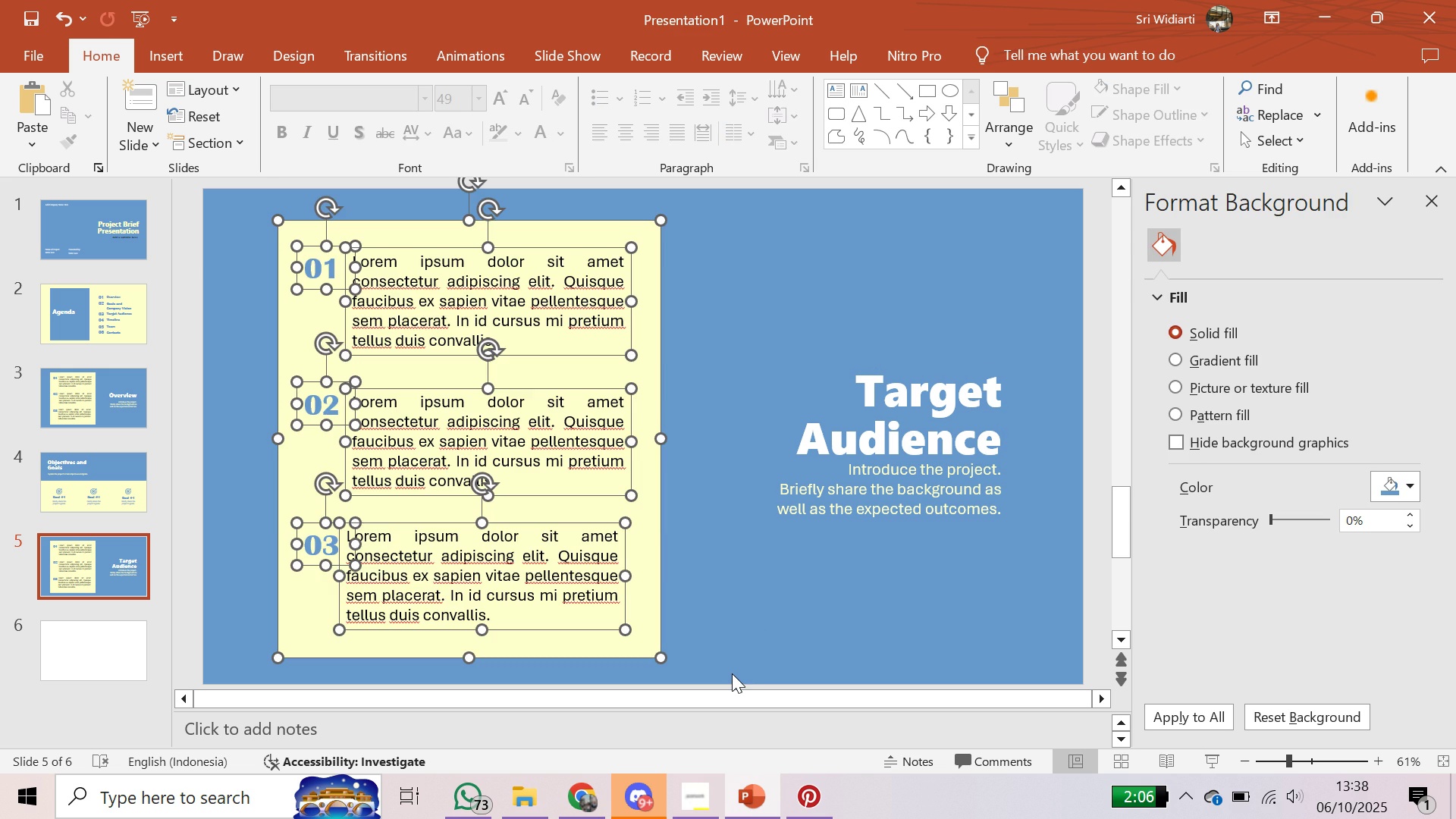 
key(Delete)
 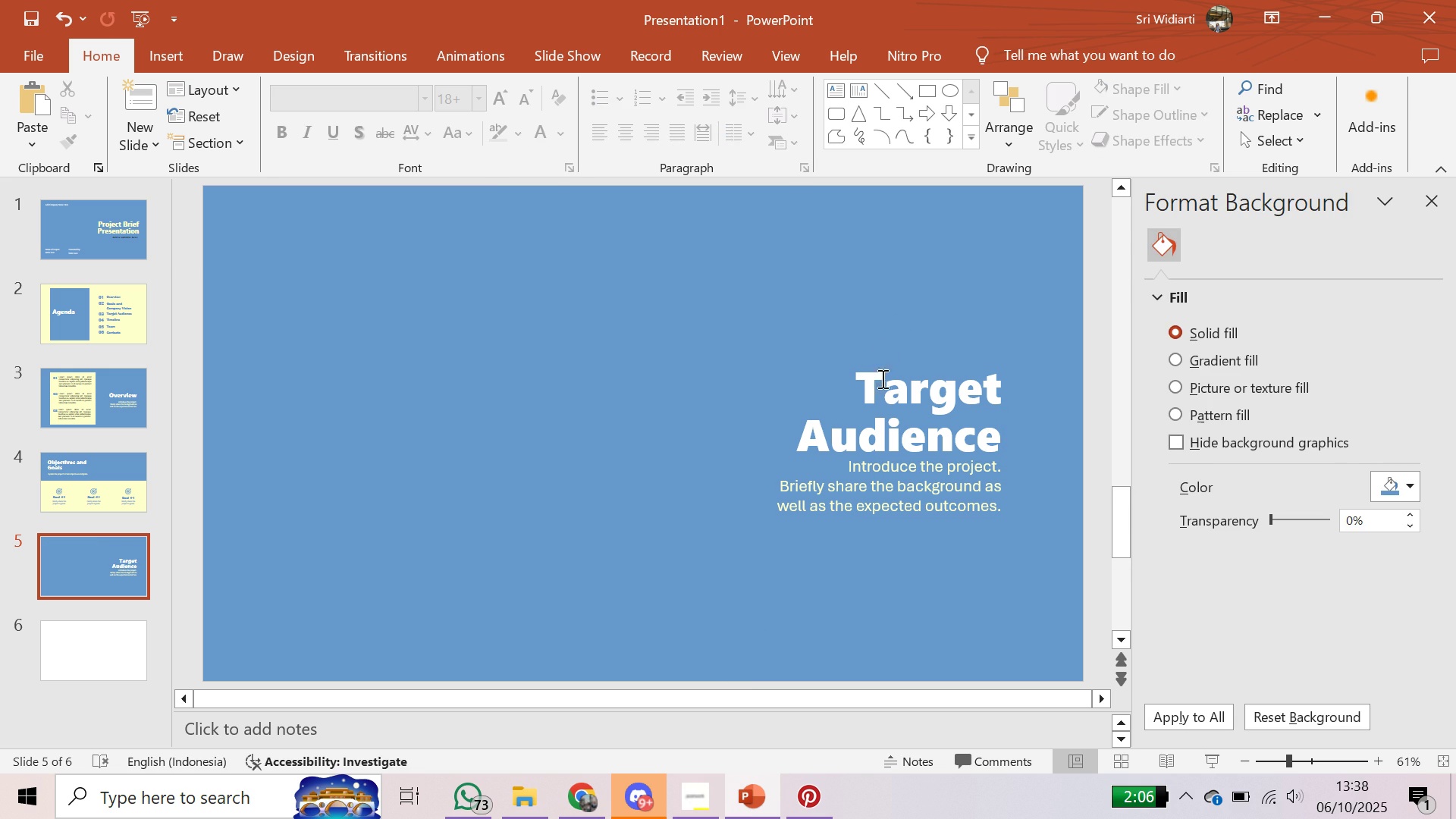 
left_click([885, 396])
 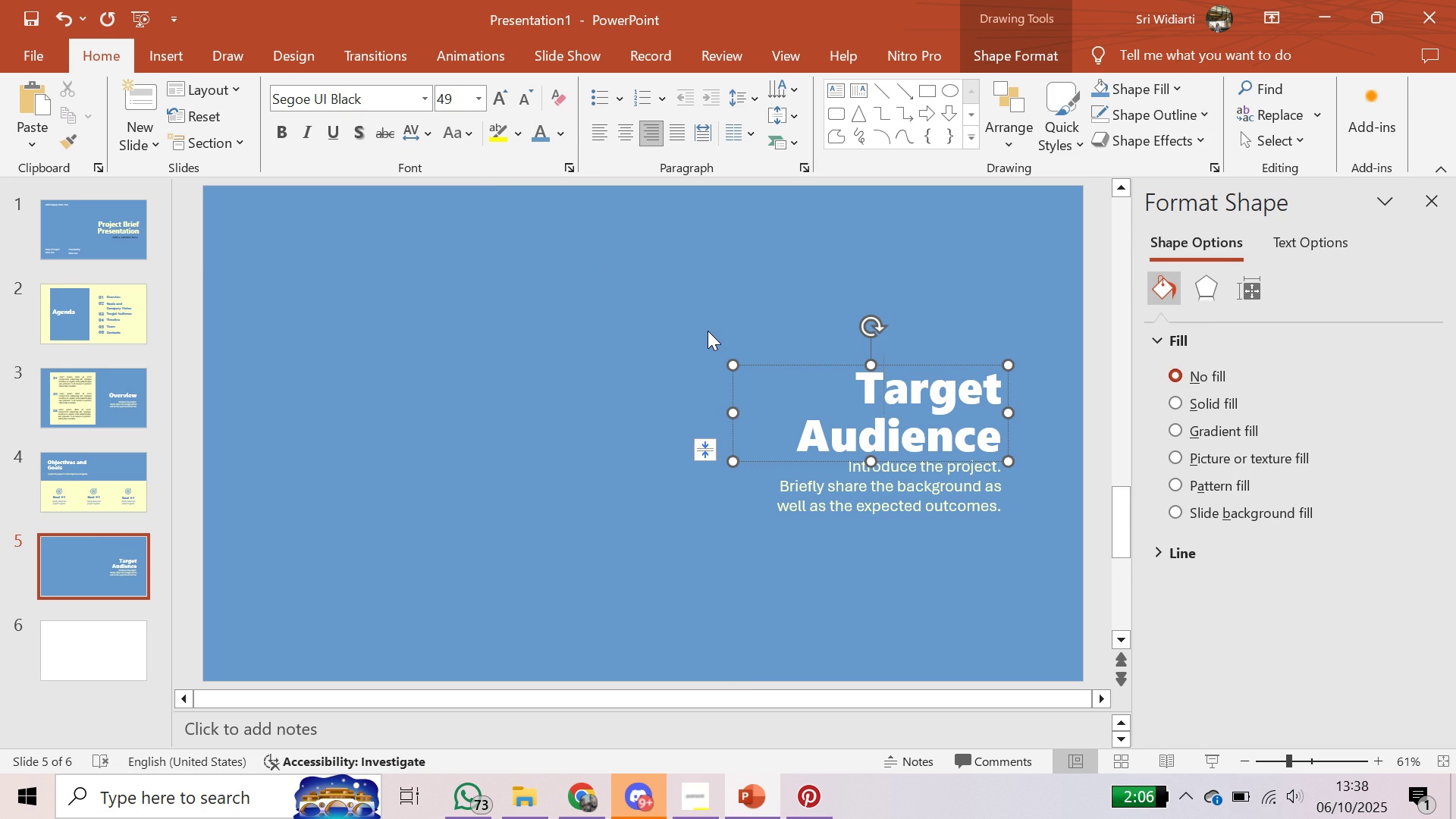 
key(Control+ControlLeft)
 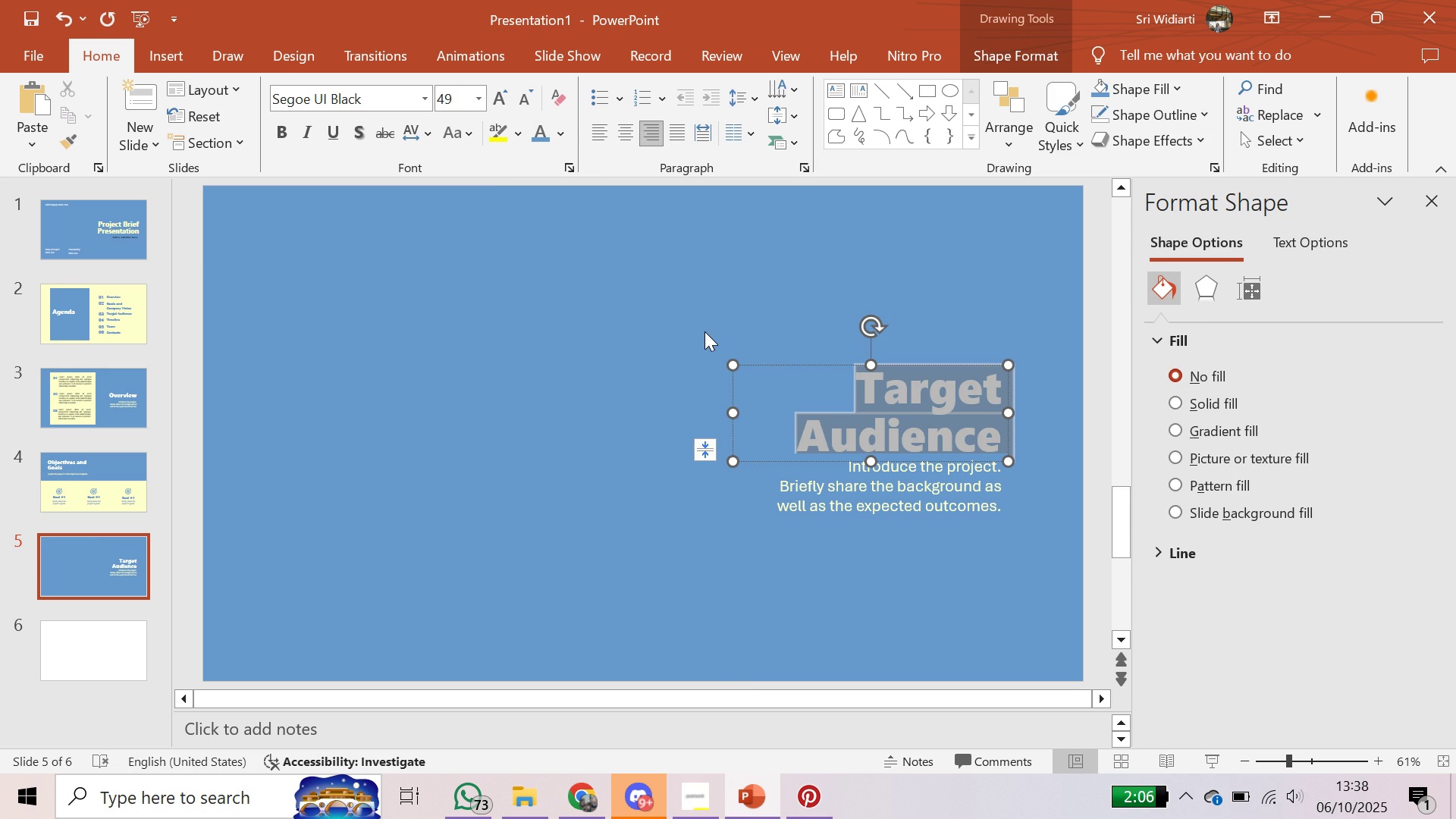 
key(Control+A)
 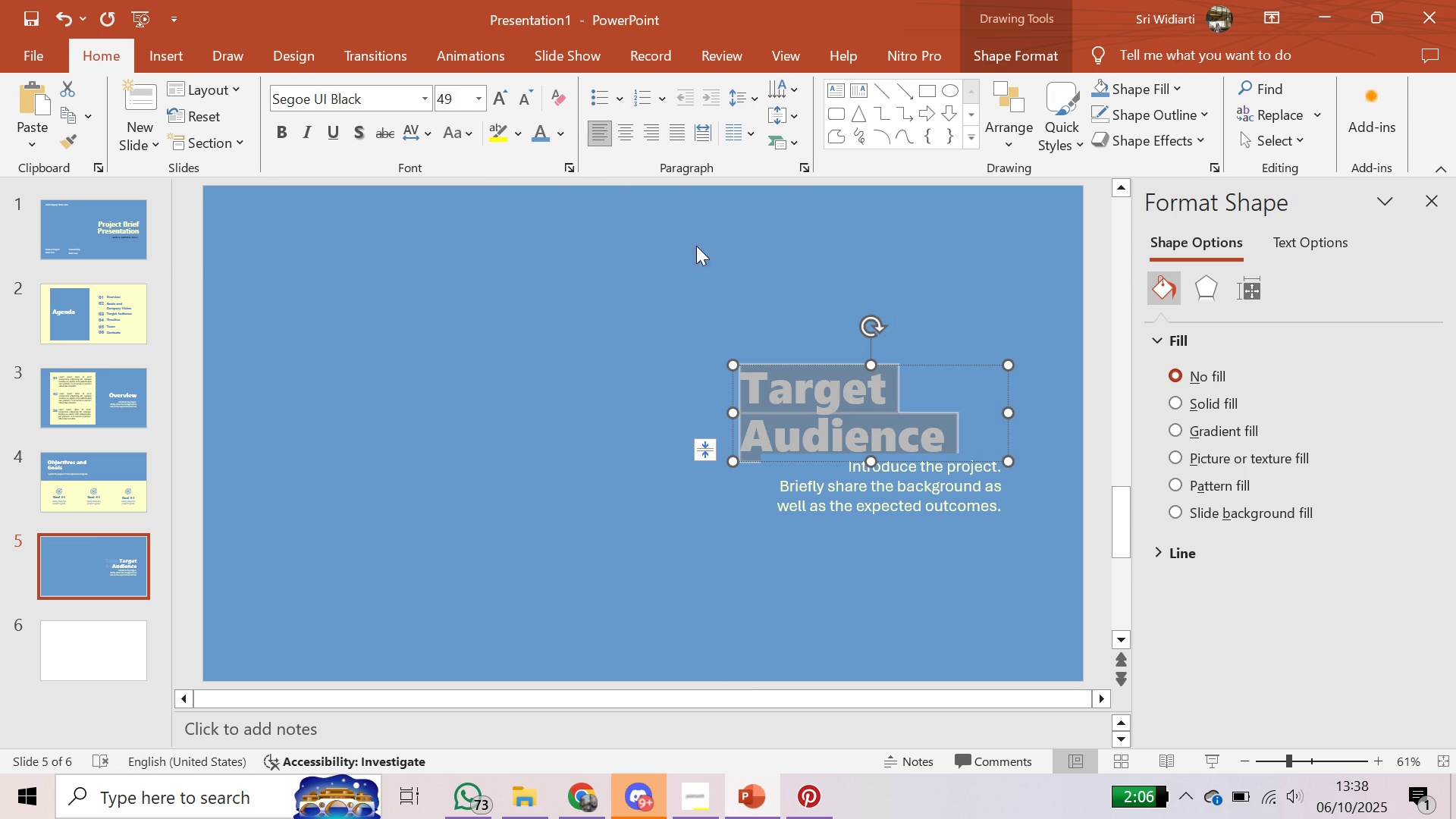 
left_click([870, 413])
 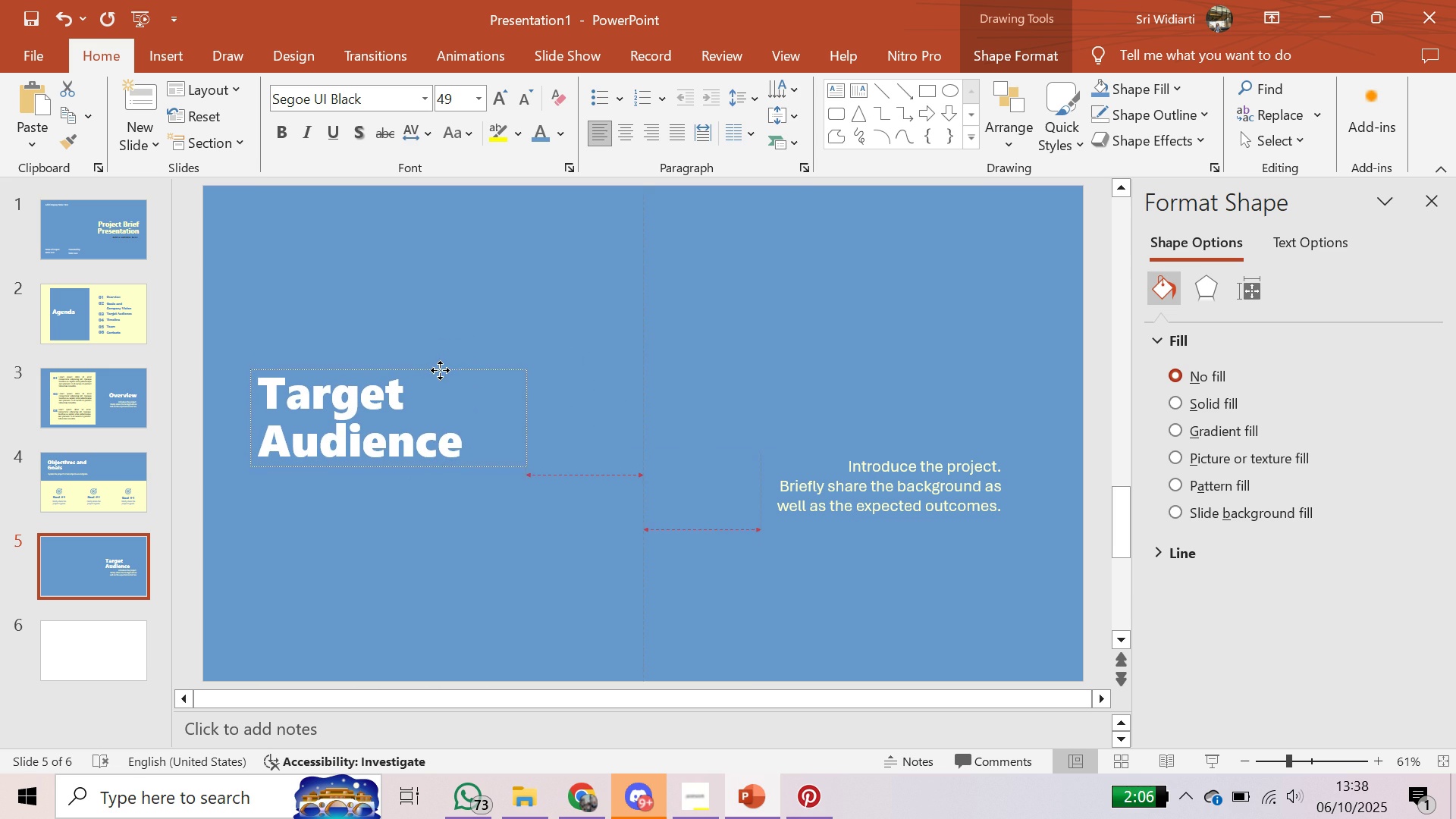 
left_click([858, 457])
 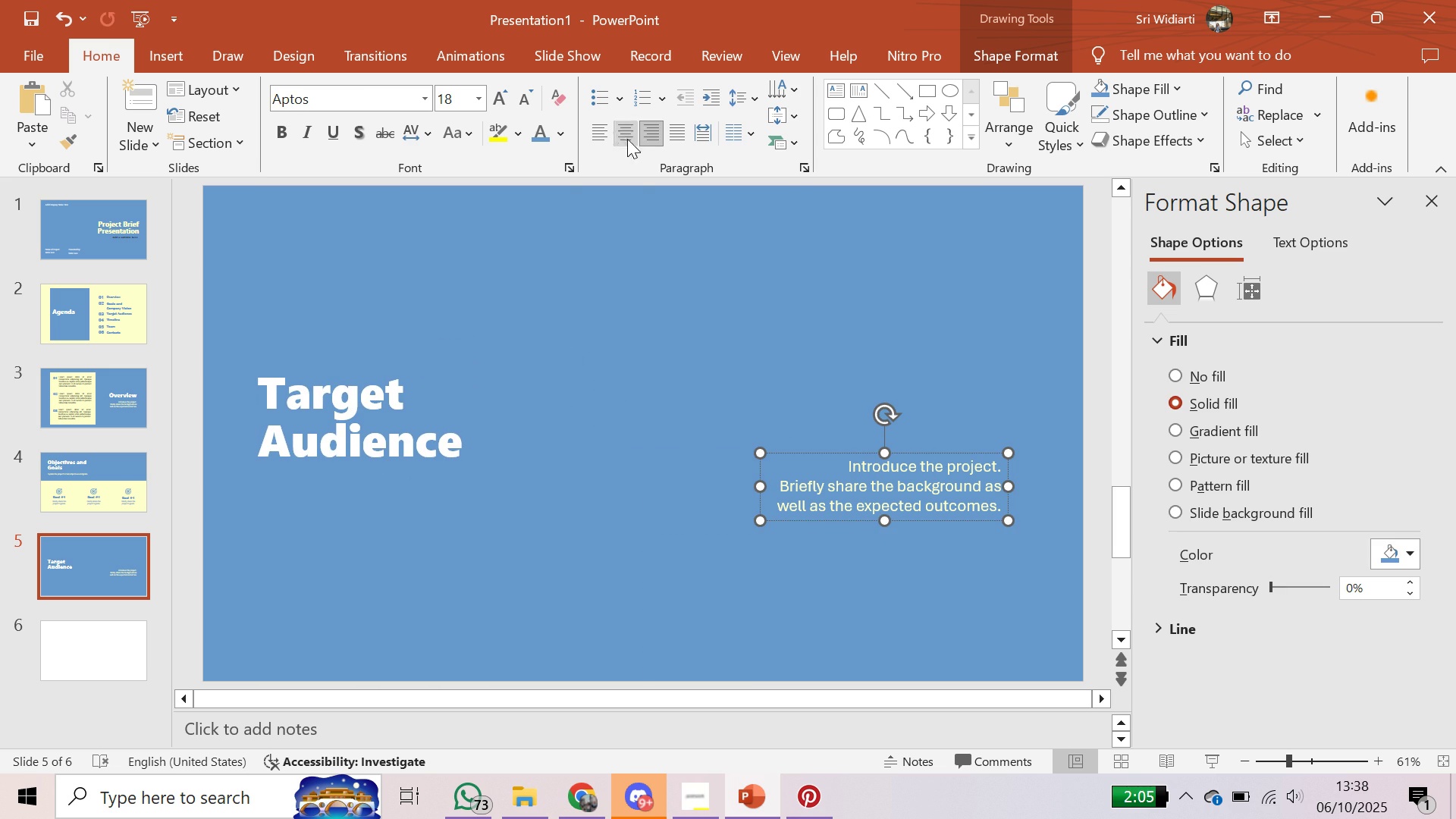 
left_click([595, 127])
 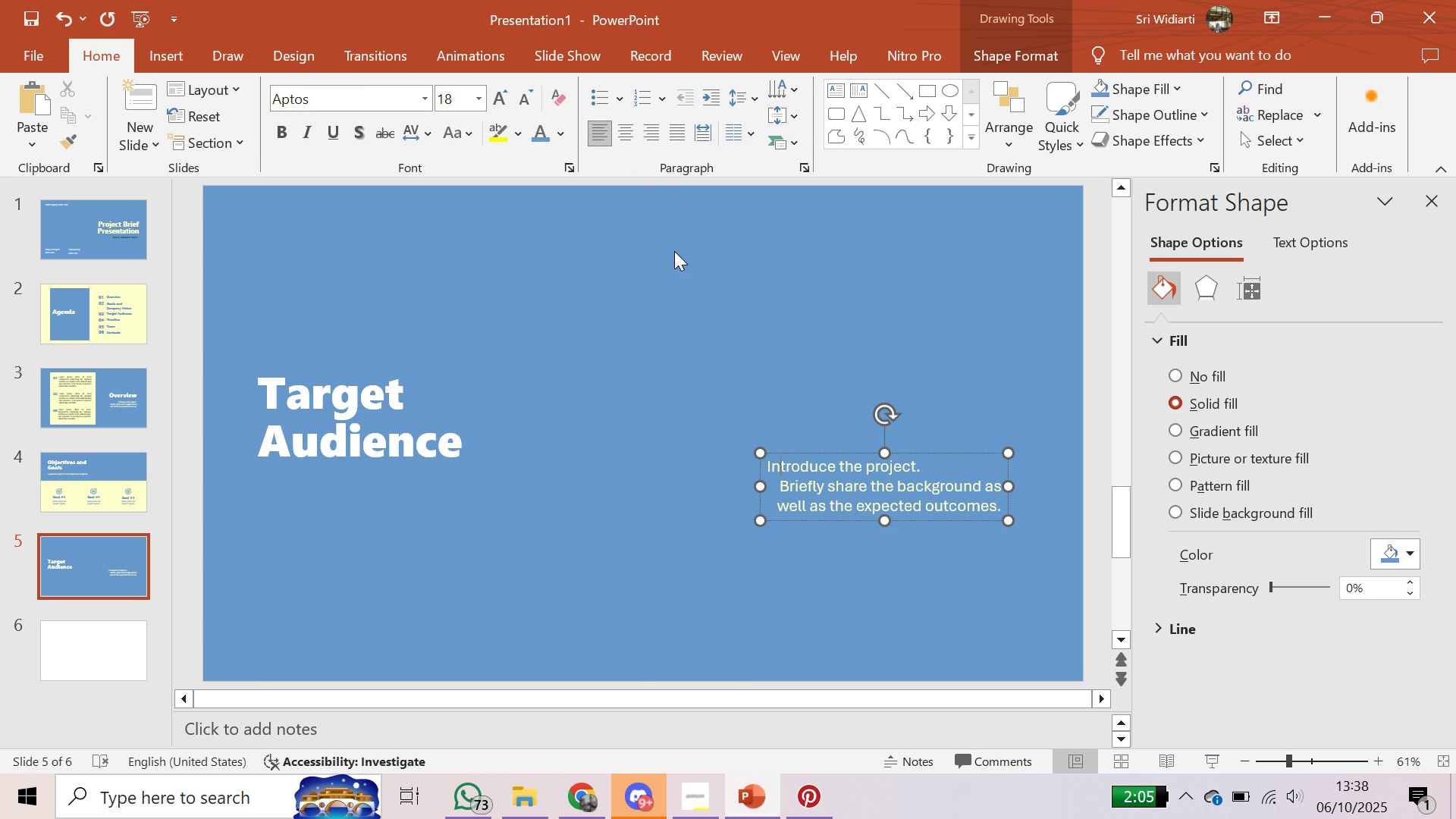 
key(Control+ControlLeft)
 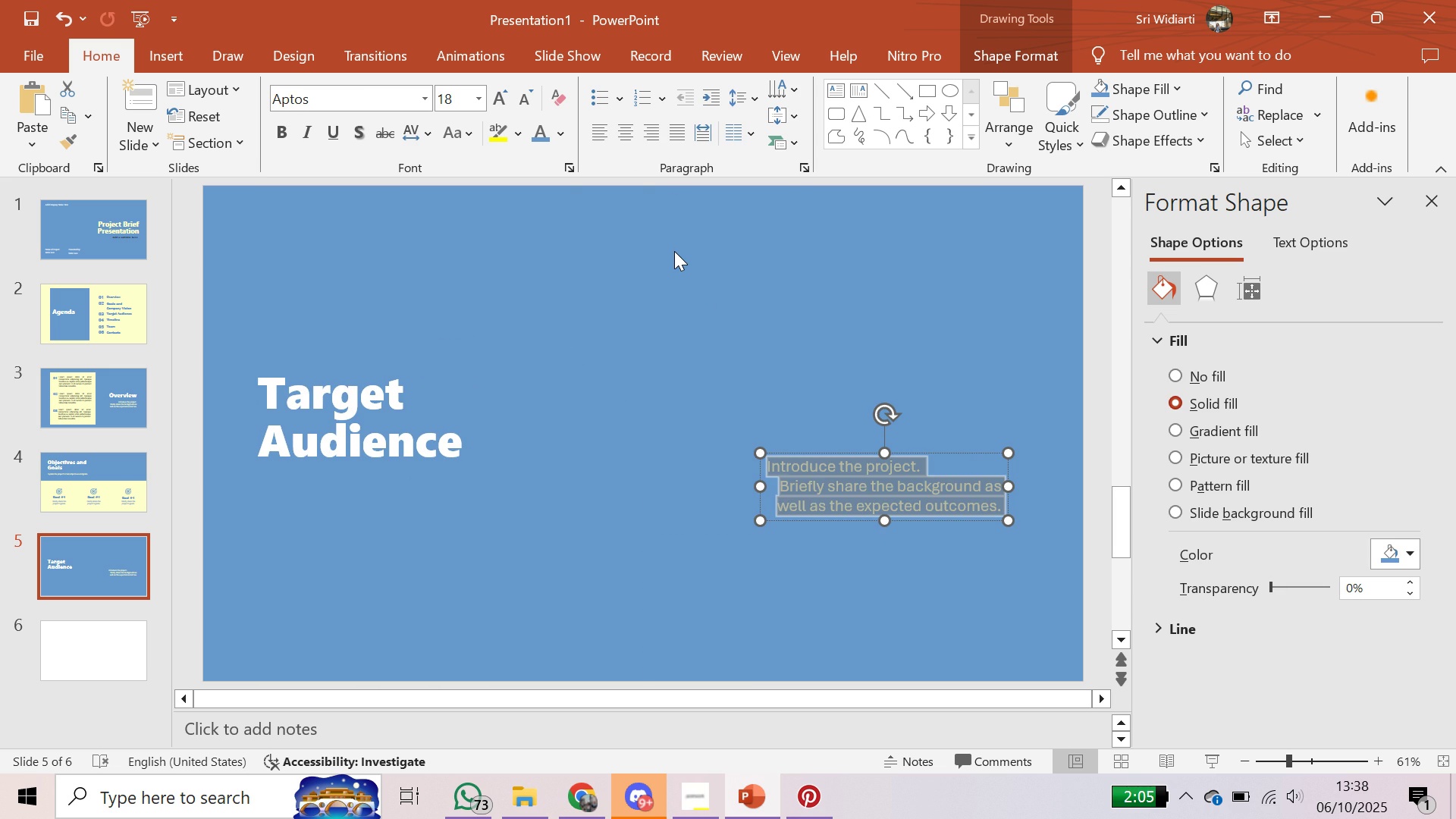 
key(Control+A)
 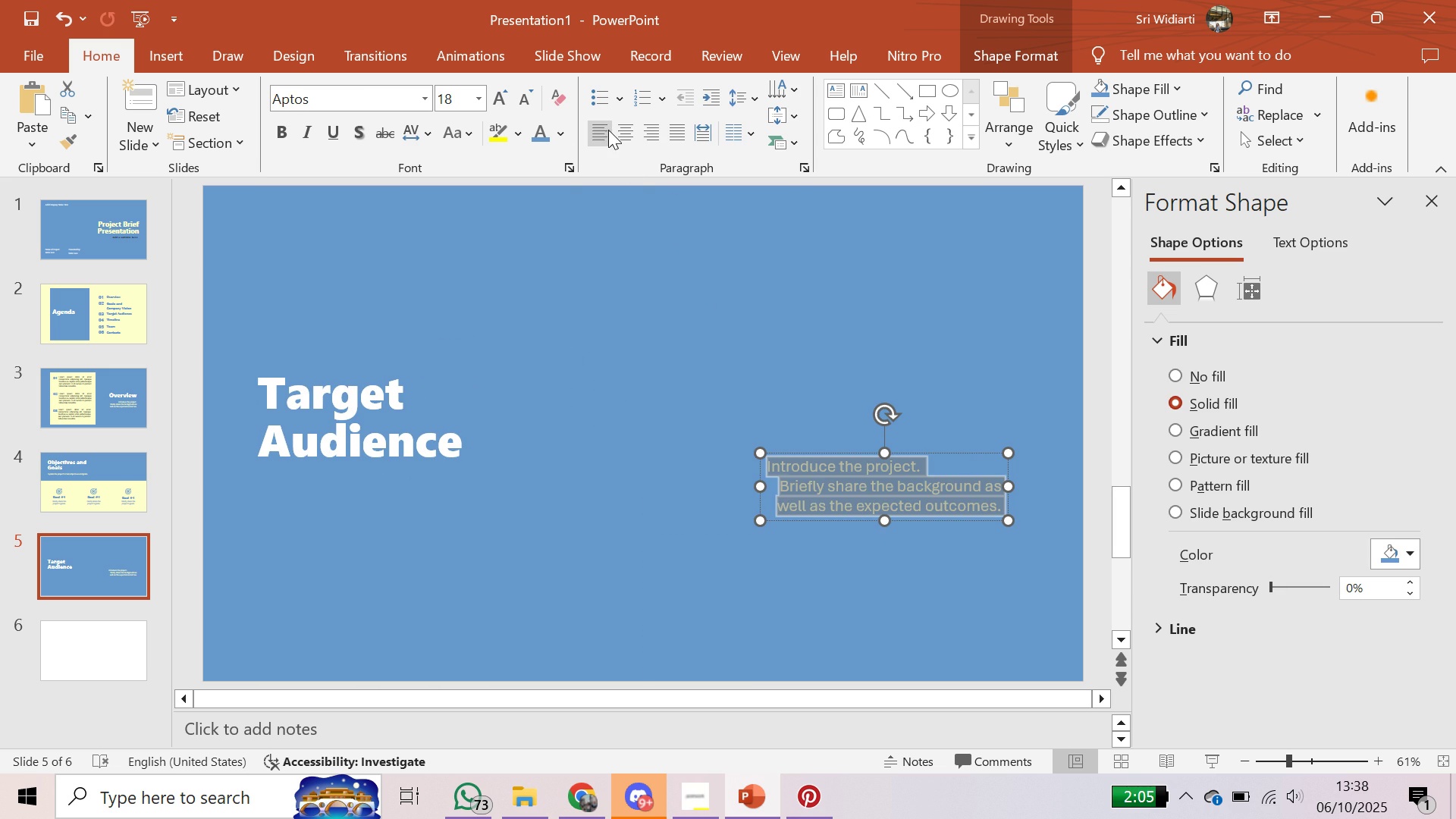 
left_click([607, 126])
 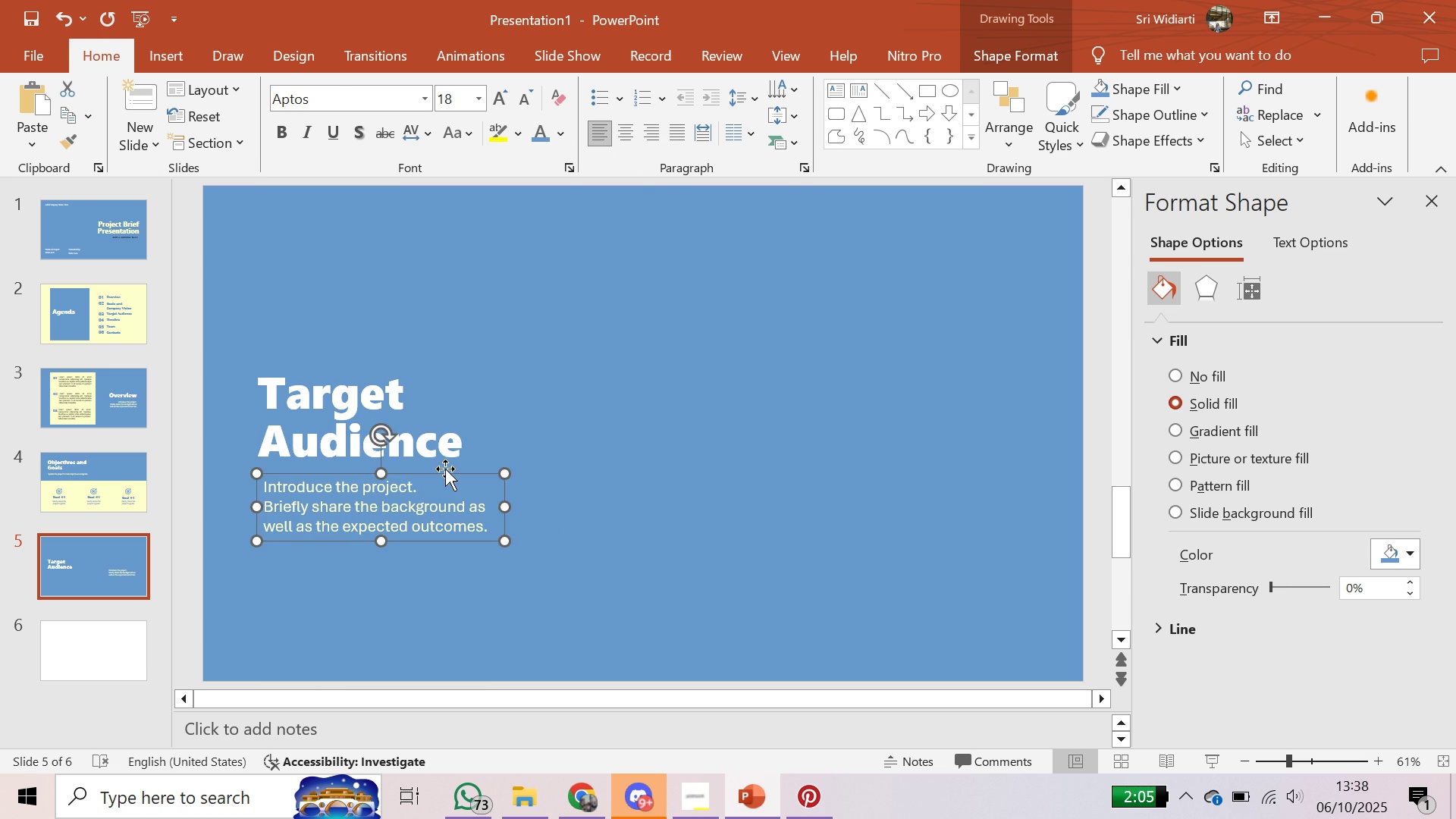 
left_click([401, 409])
 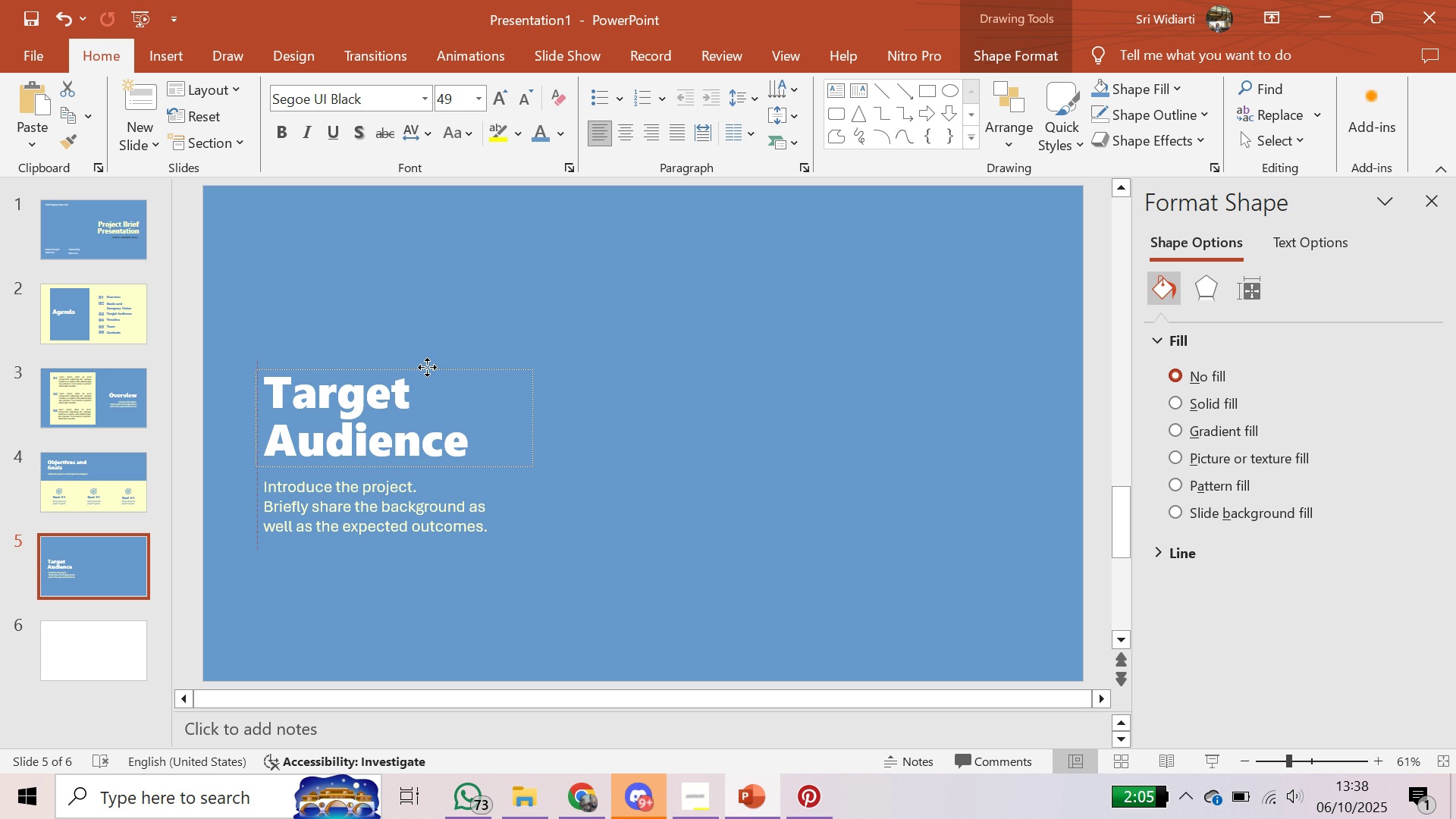 
left_click([827, 491])
 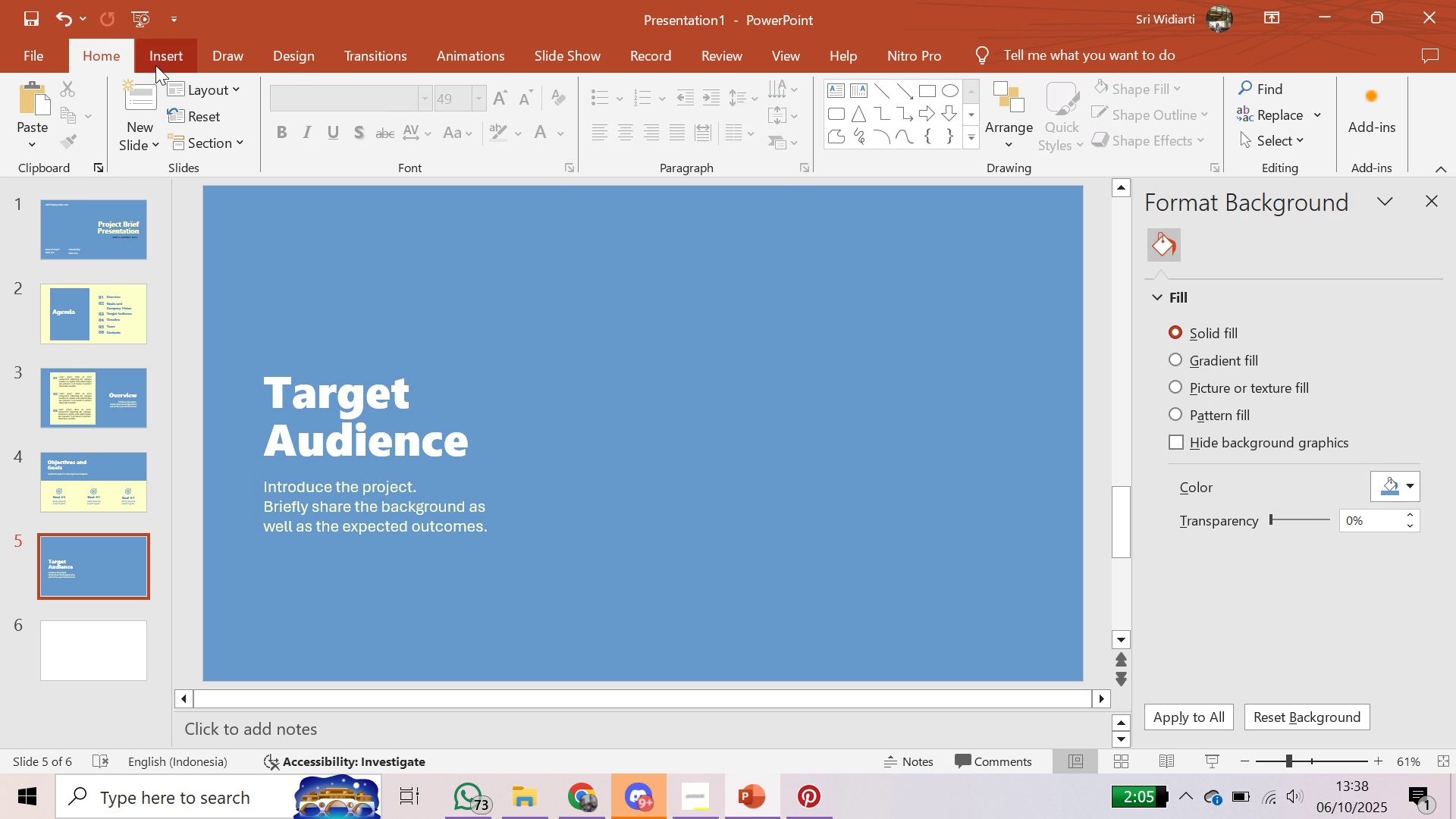 
left_click([157, 65])
 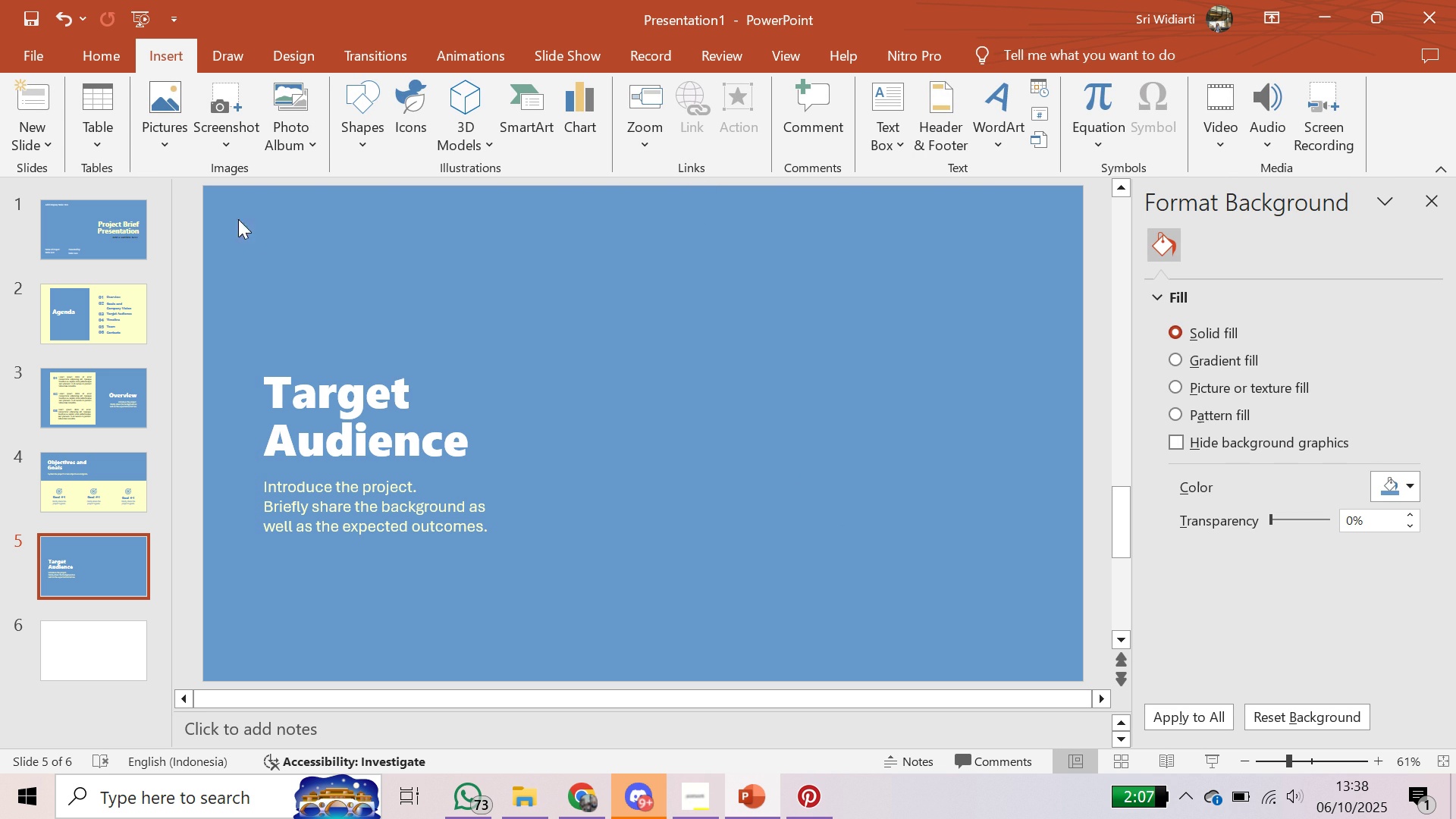 
wait(6.38)
 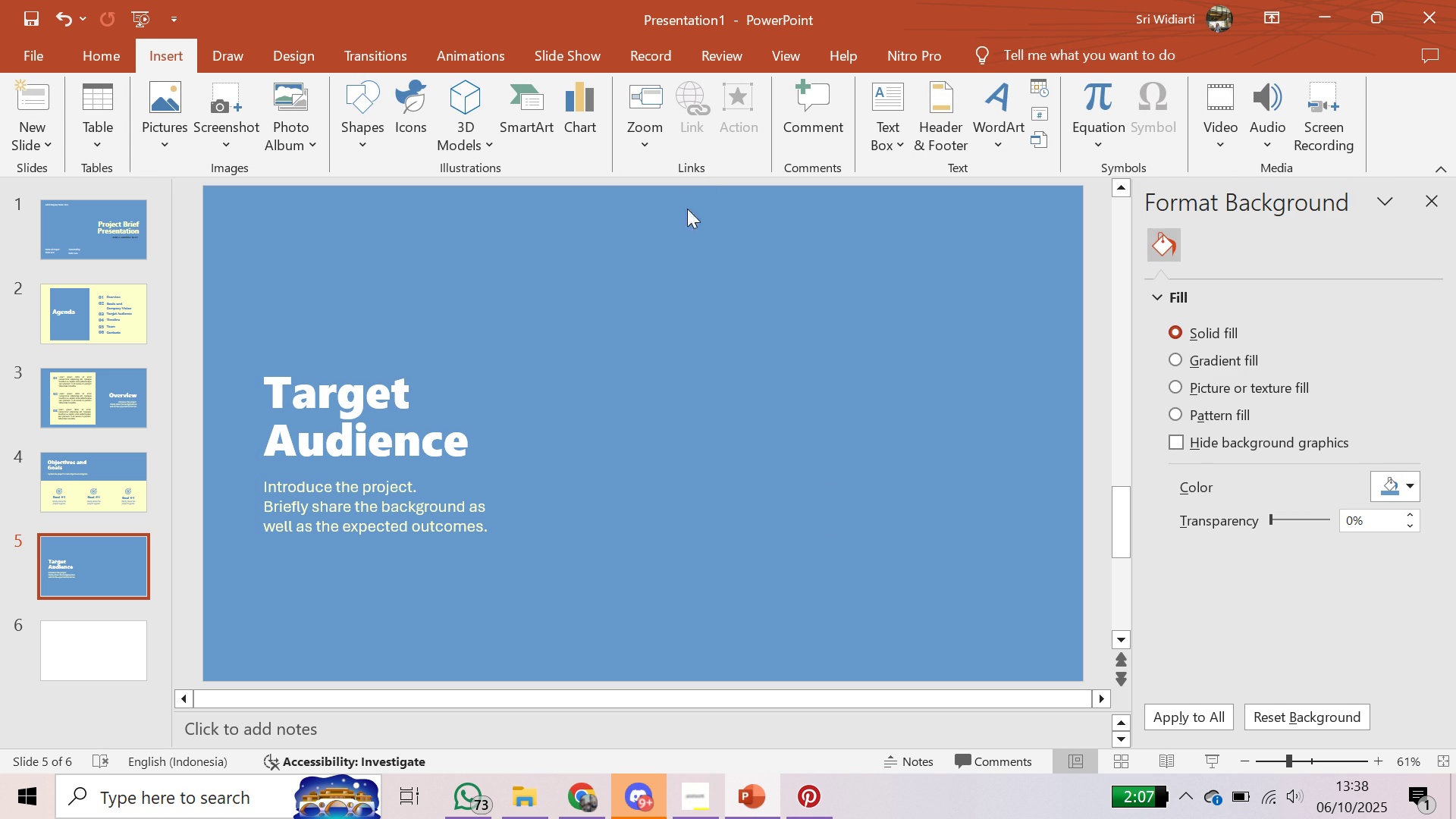 
left_click([161, 121])
 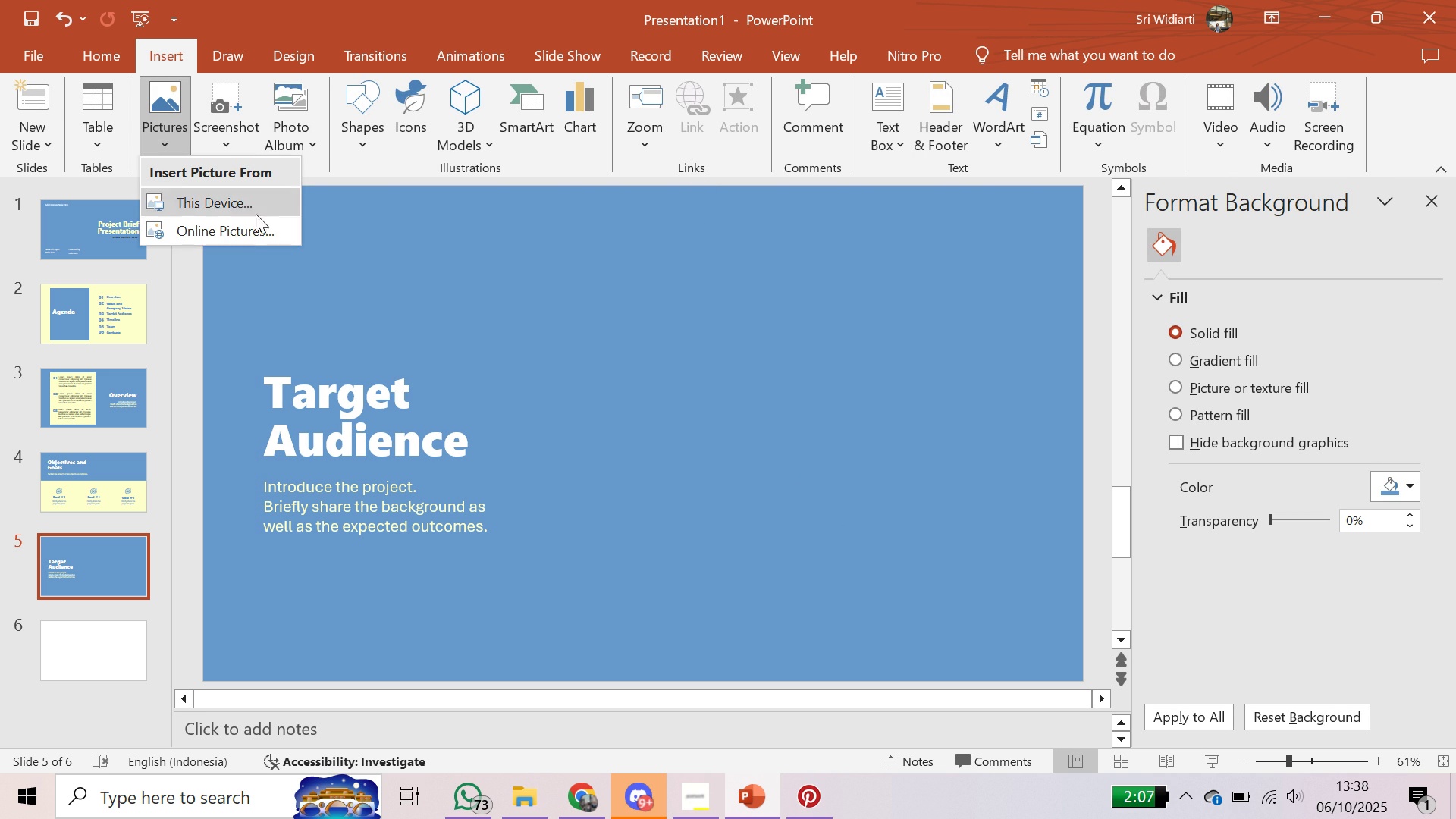 
left_click([256, 227])
 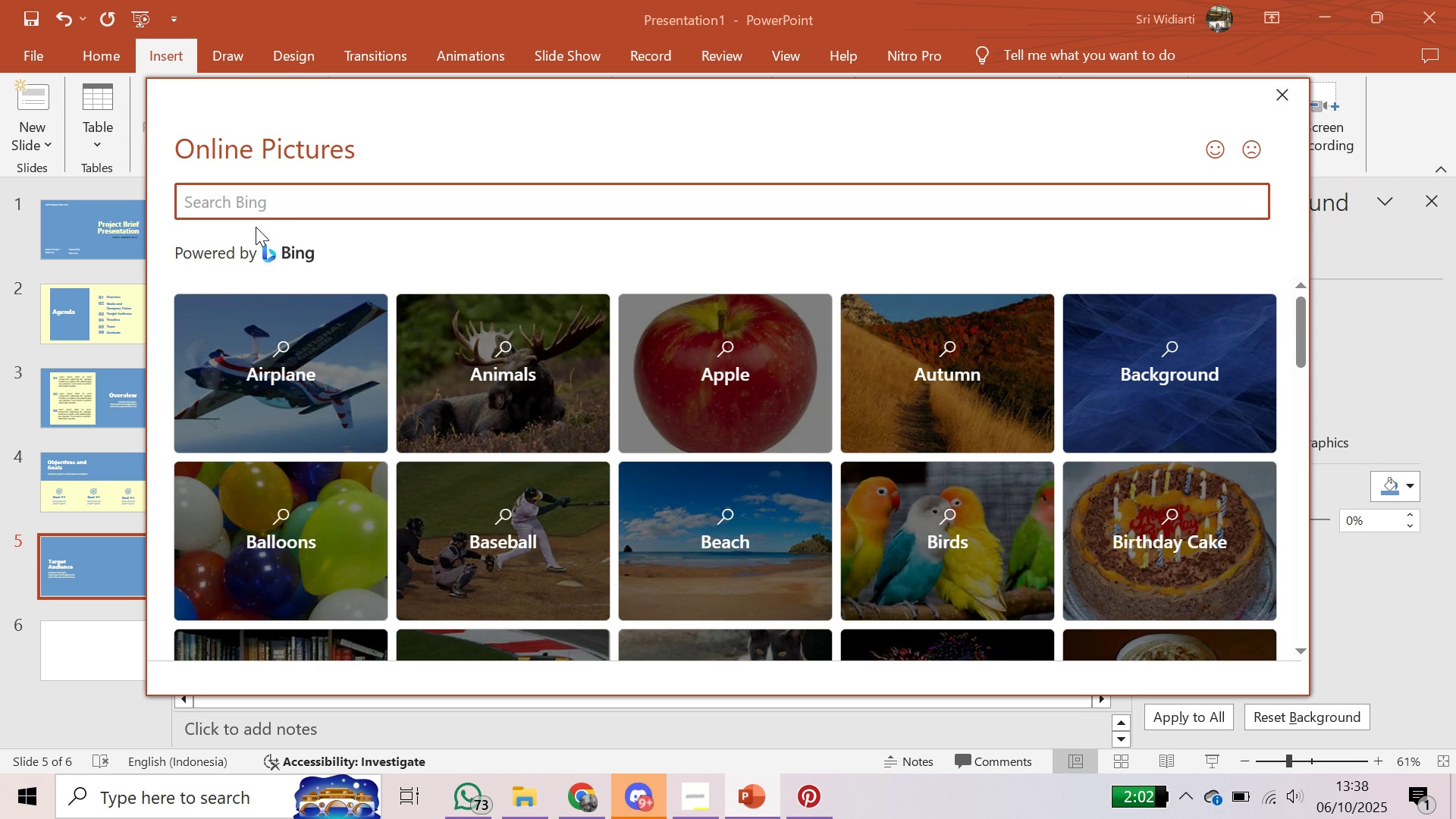 
scroll: coordinate [814, 406], scroll_direction: down, amount: 7.0
 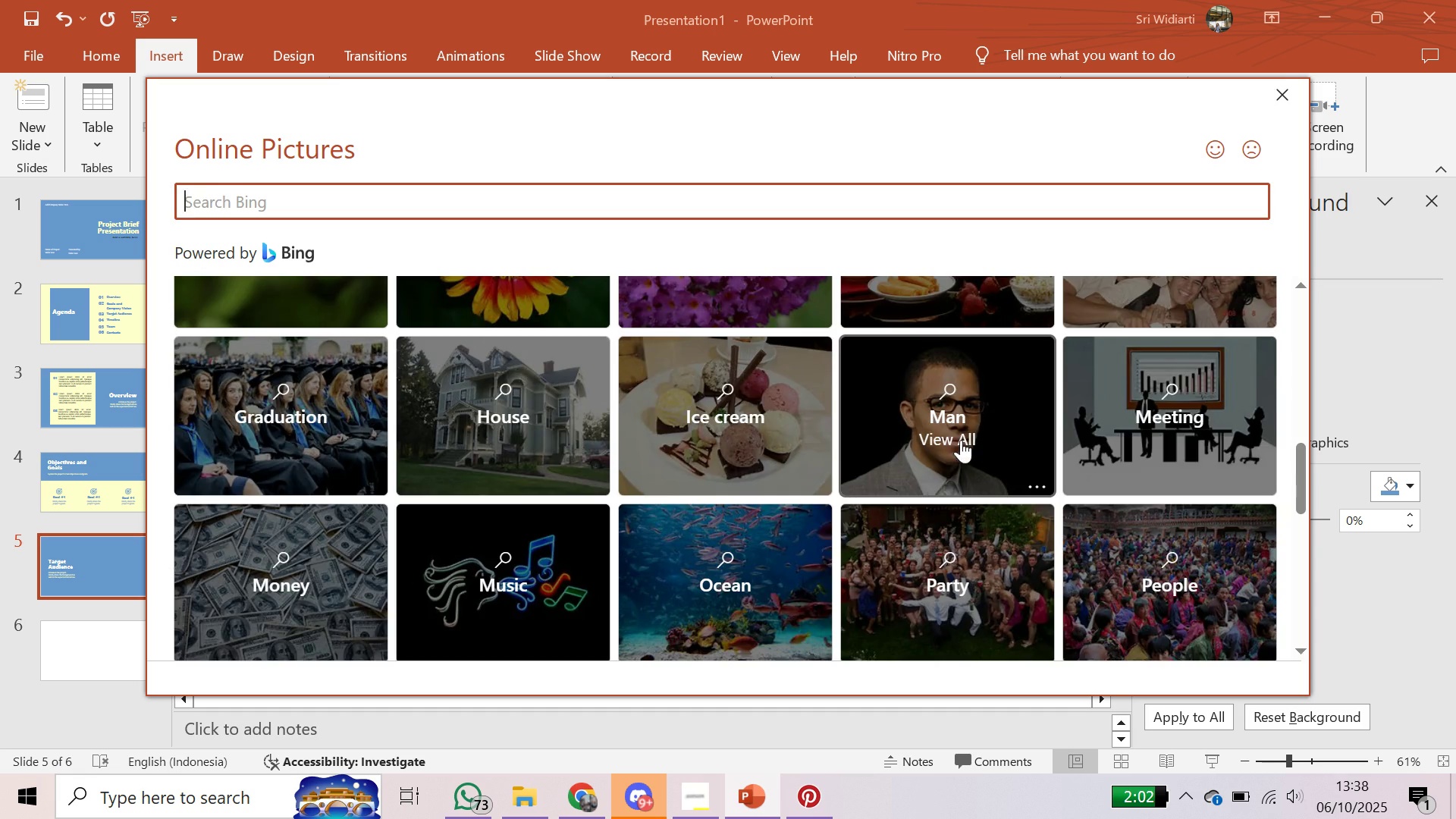 
left_click([938, 438])
 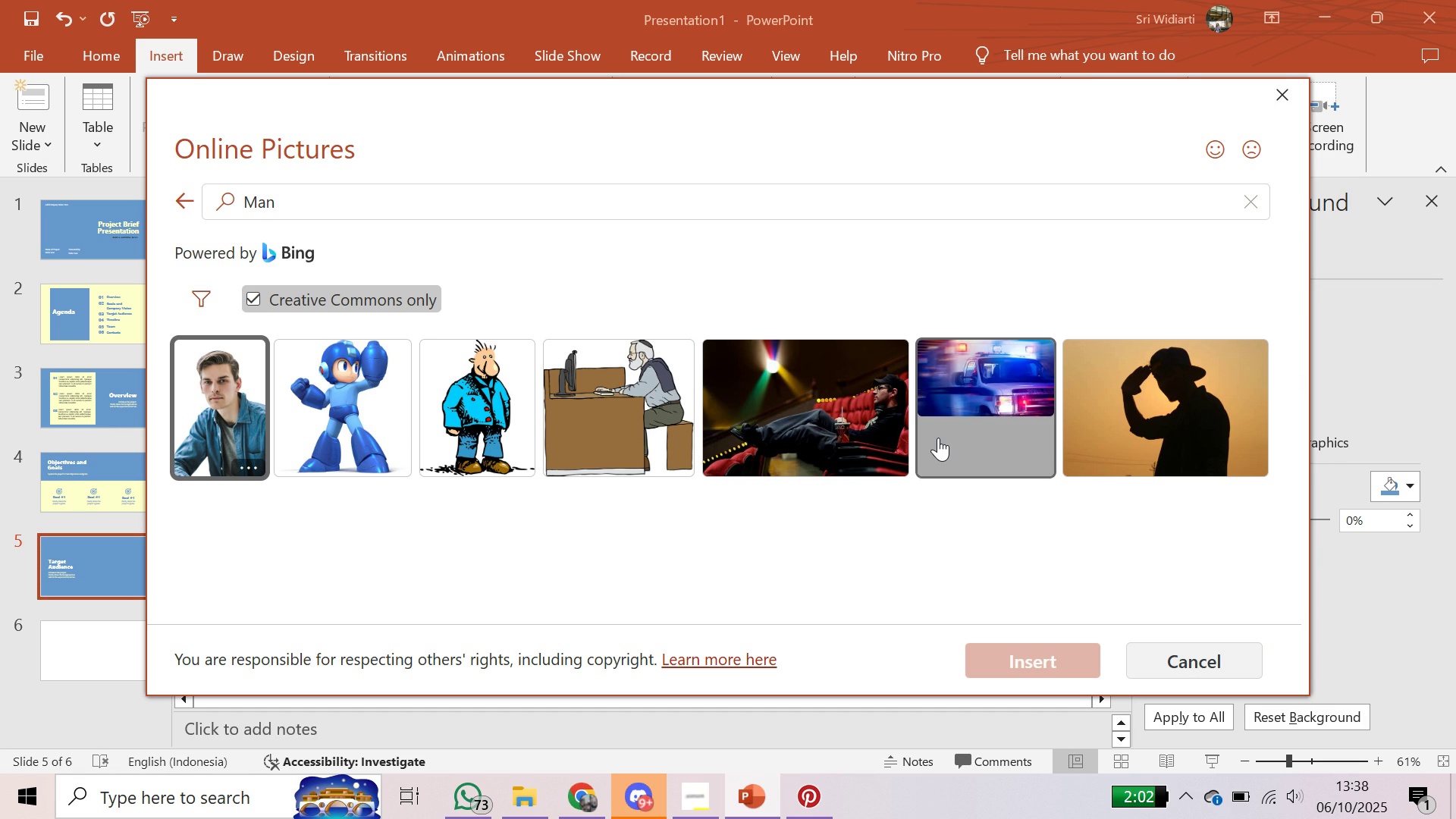 
scroll: coordinate [938, 438], scroll_direction: none, amount: 0.0
 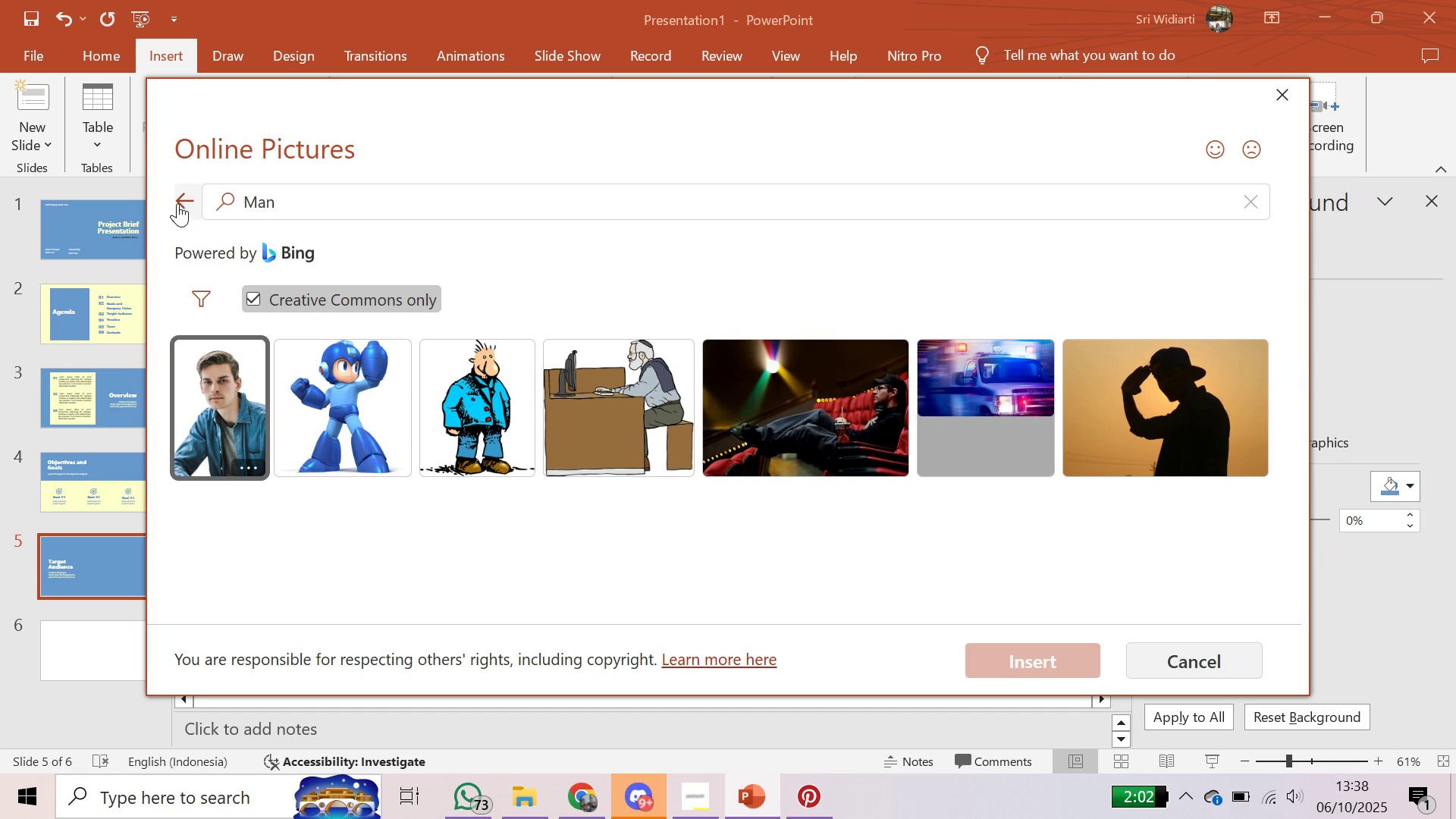 
left_click([176, 201])
 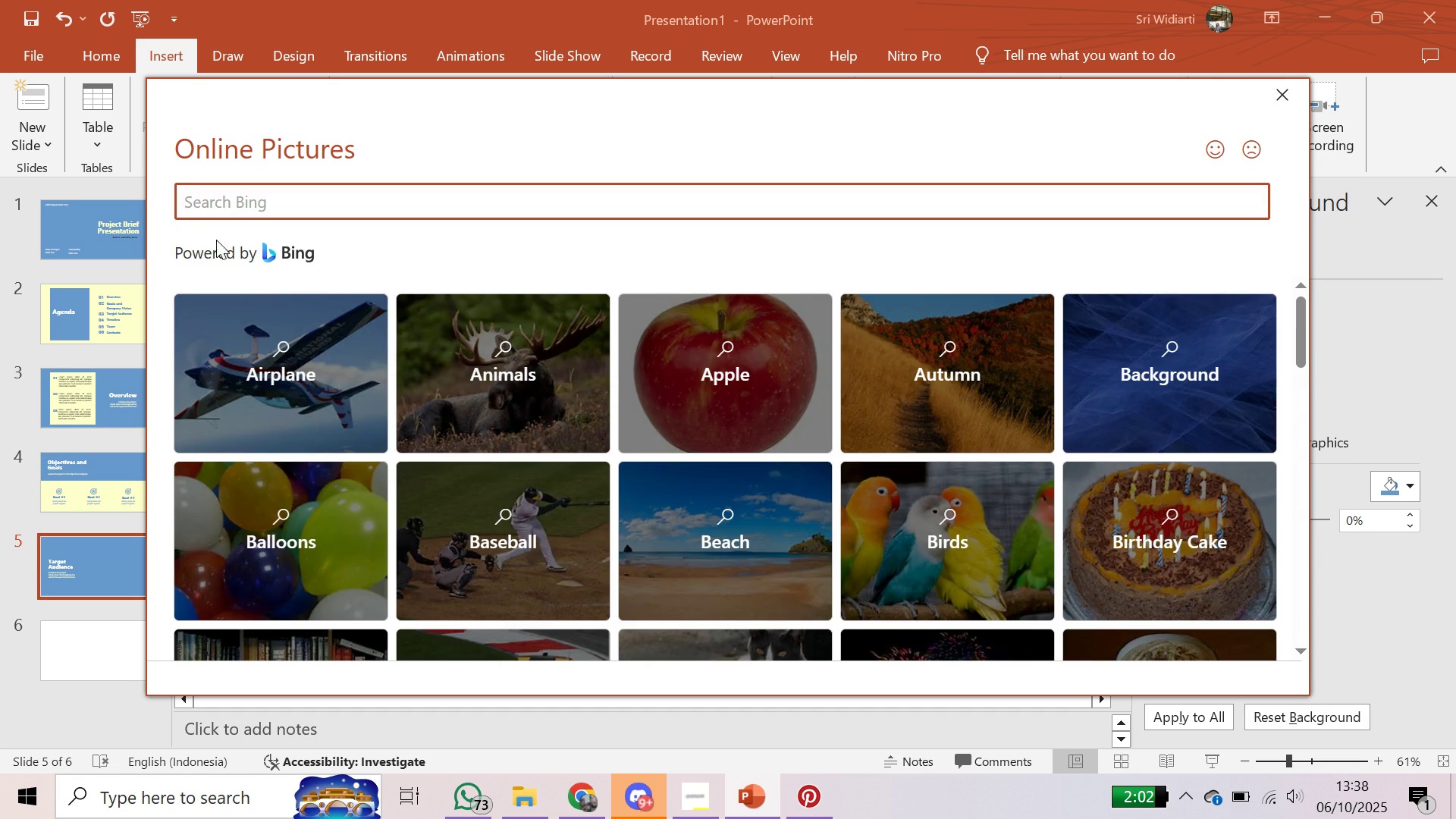 
scroll: coordinate [767, 534], scroll_direction: down, amount: 11.0
 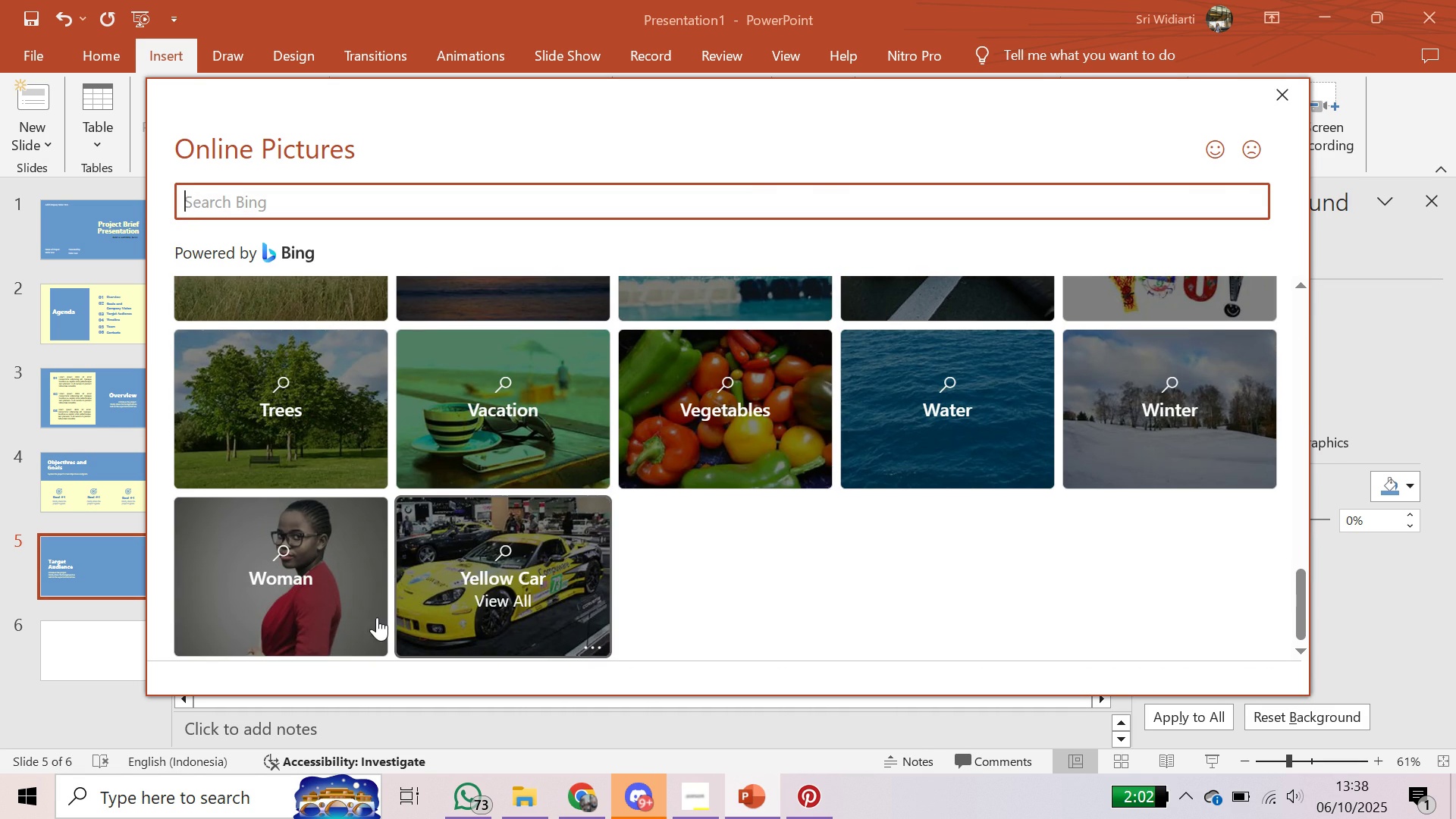 
left_click([366, 617])
 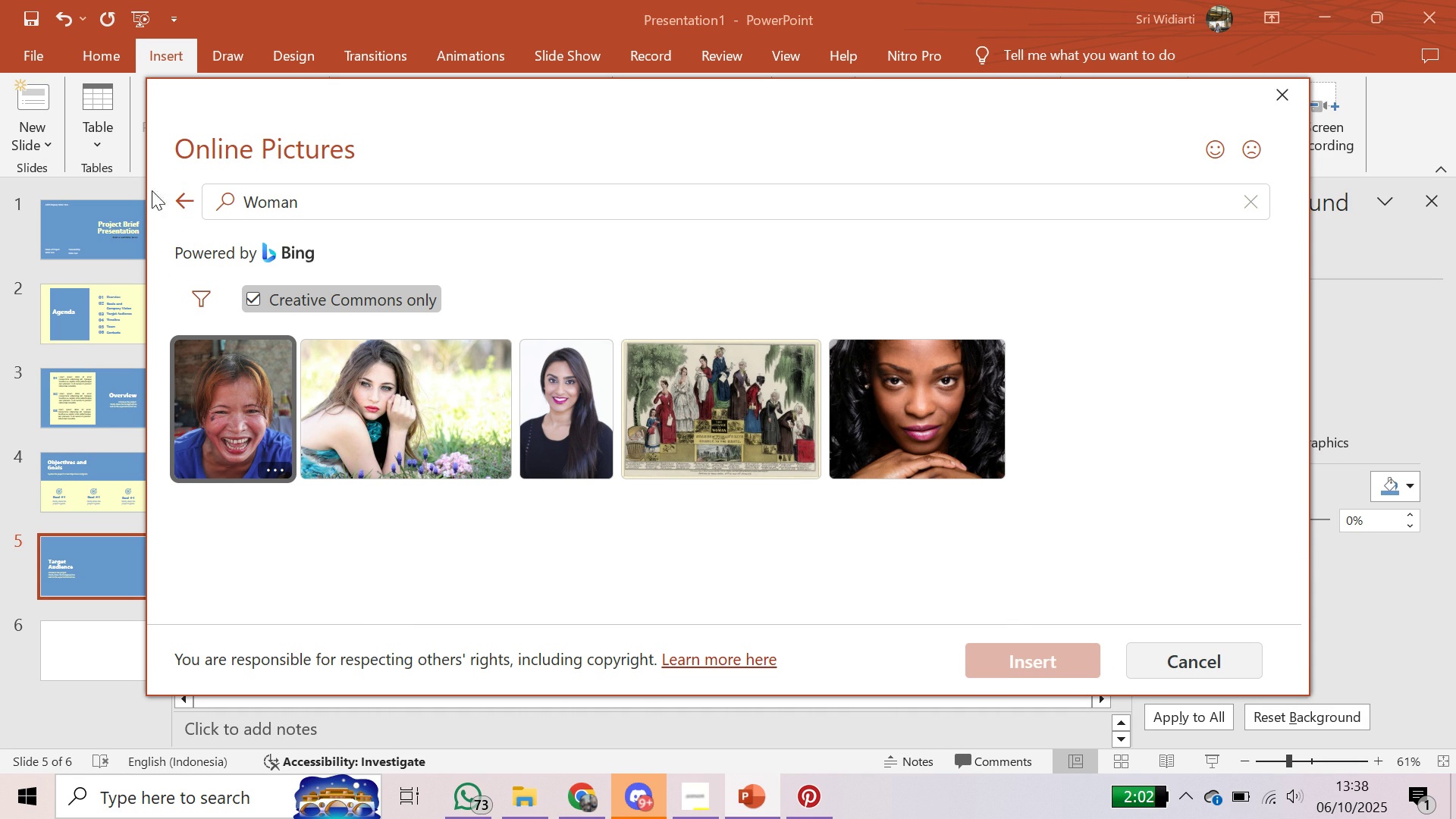 
wait(6.31)
 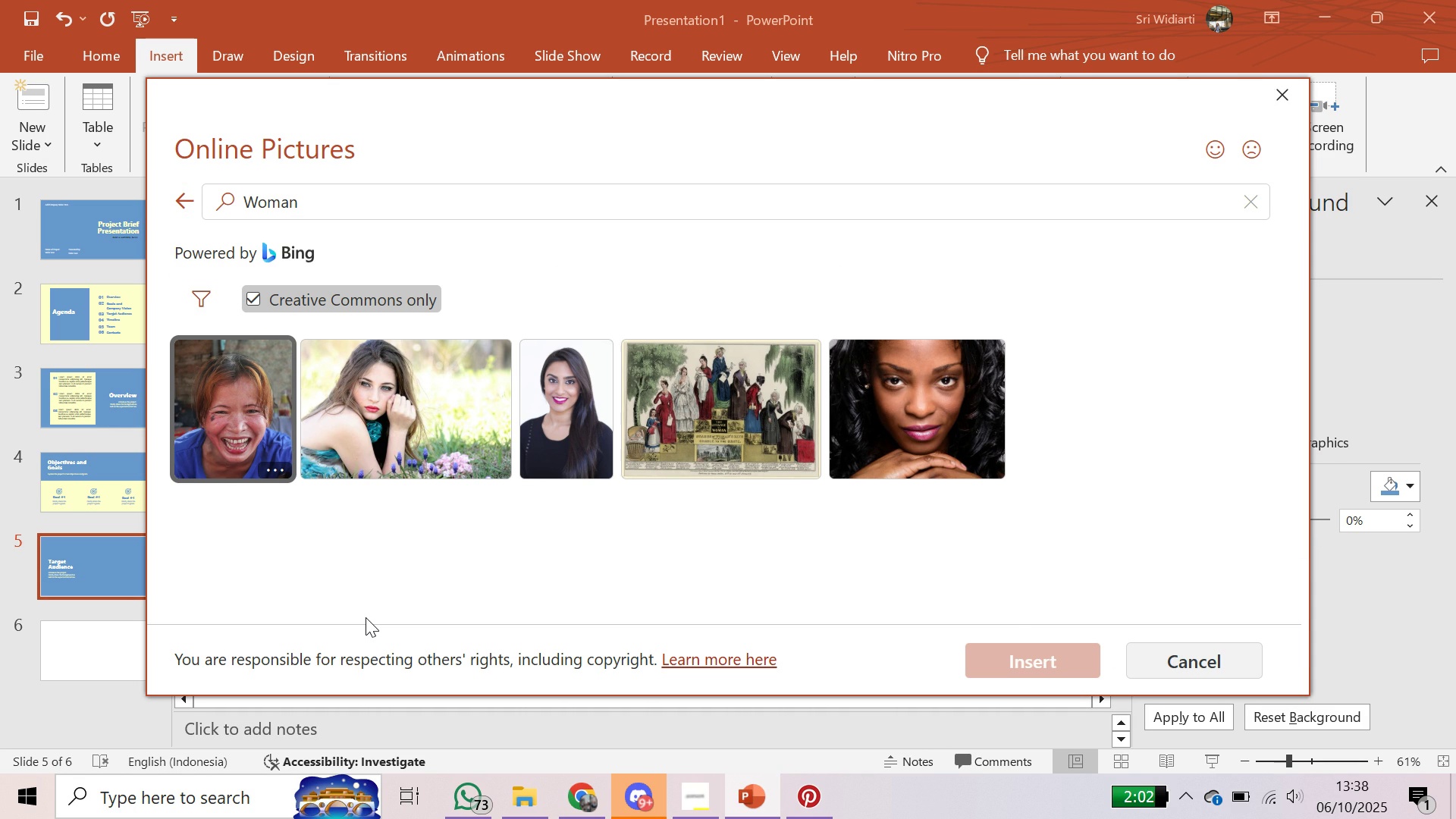 
left_click([327, 207])
 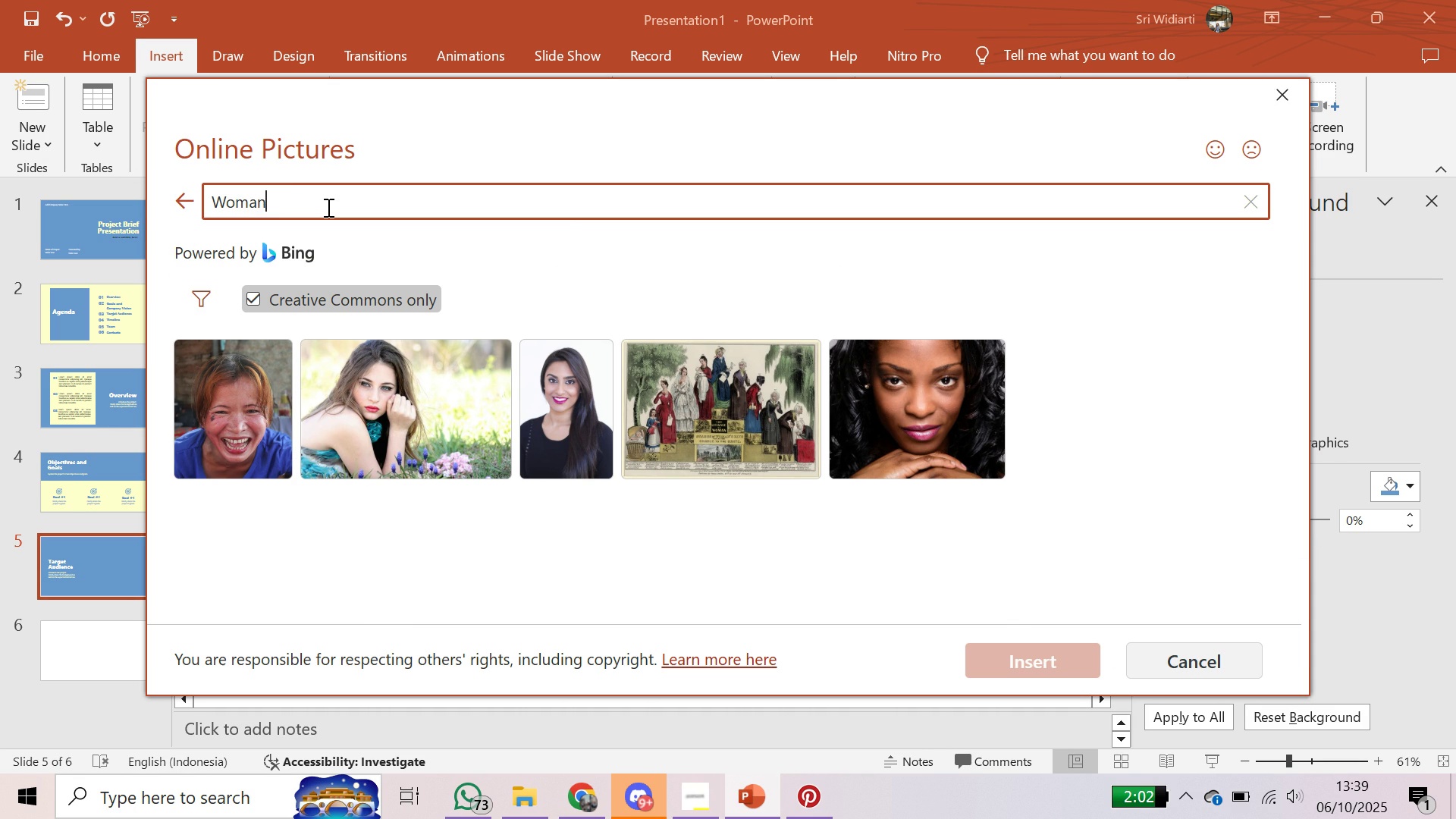 
type( working)
 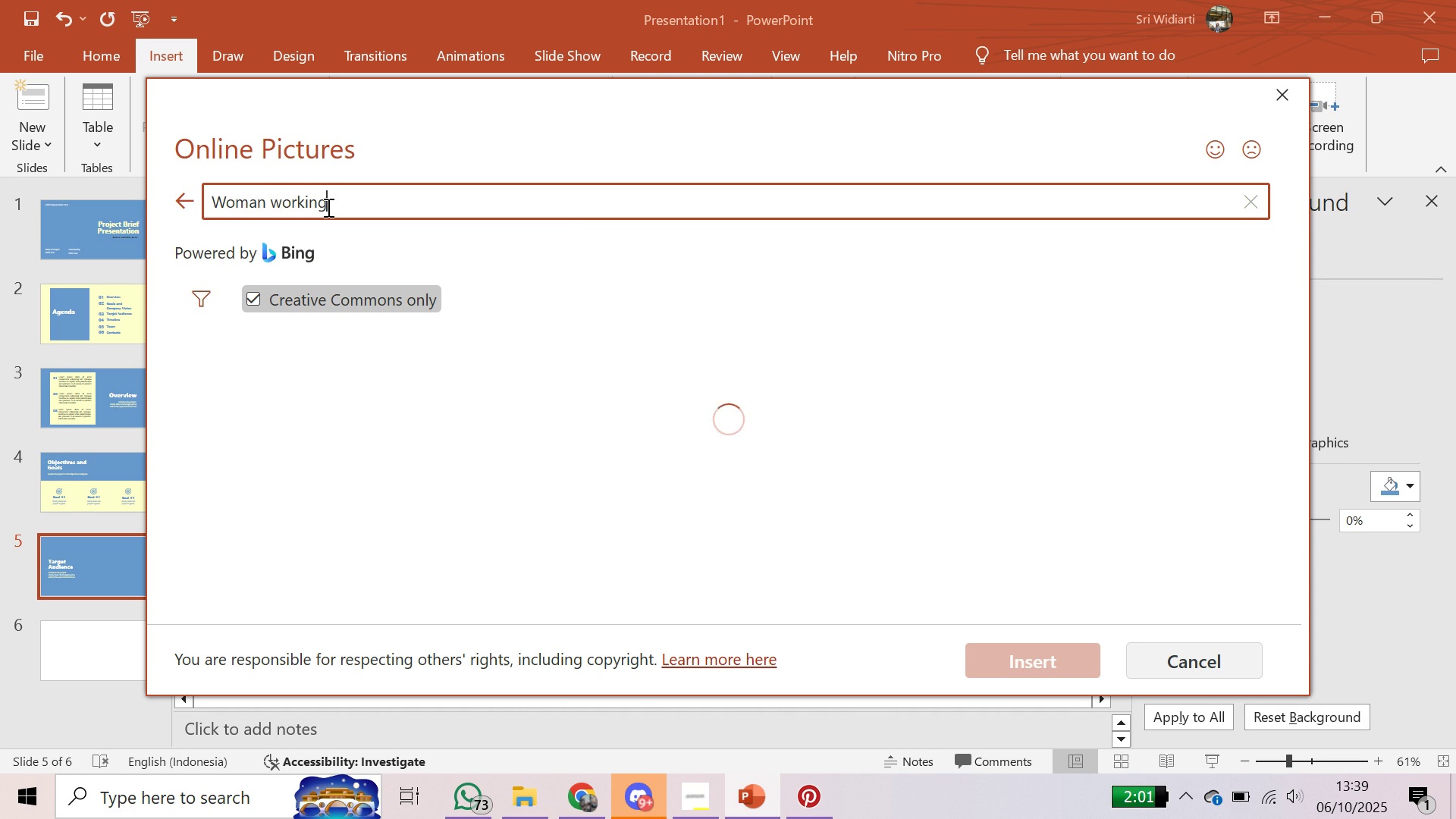 
key(Enter)
 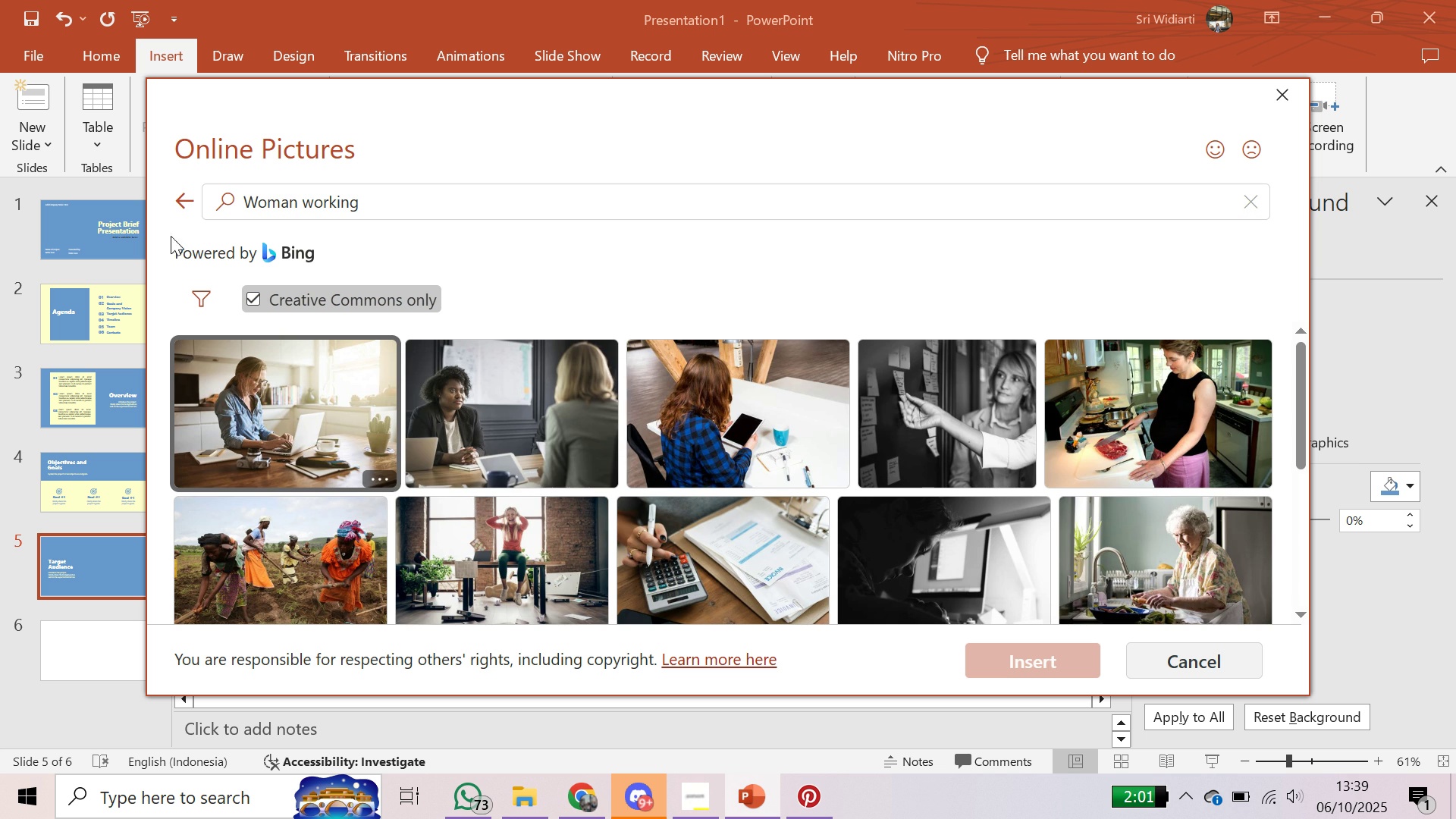 
mouse_move([535, 435])
 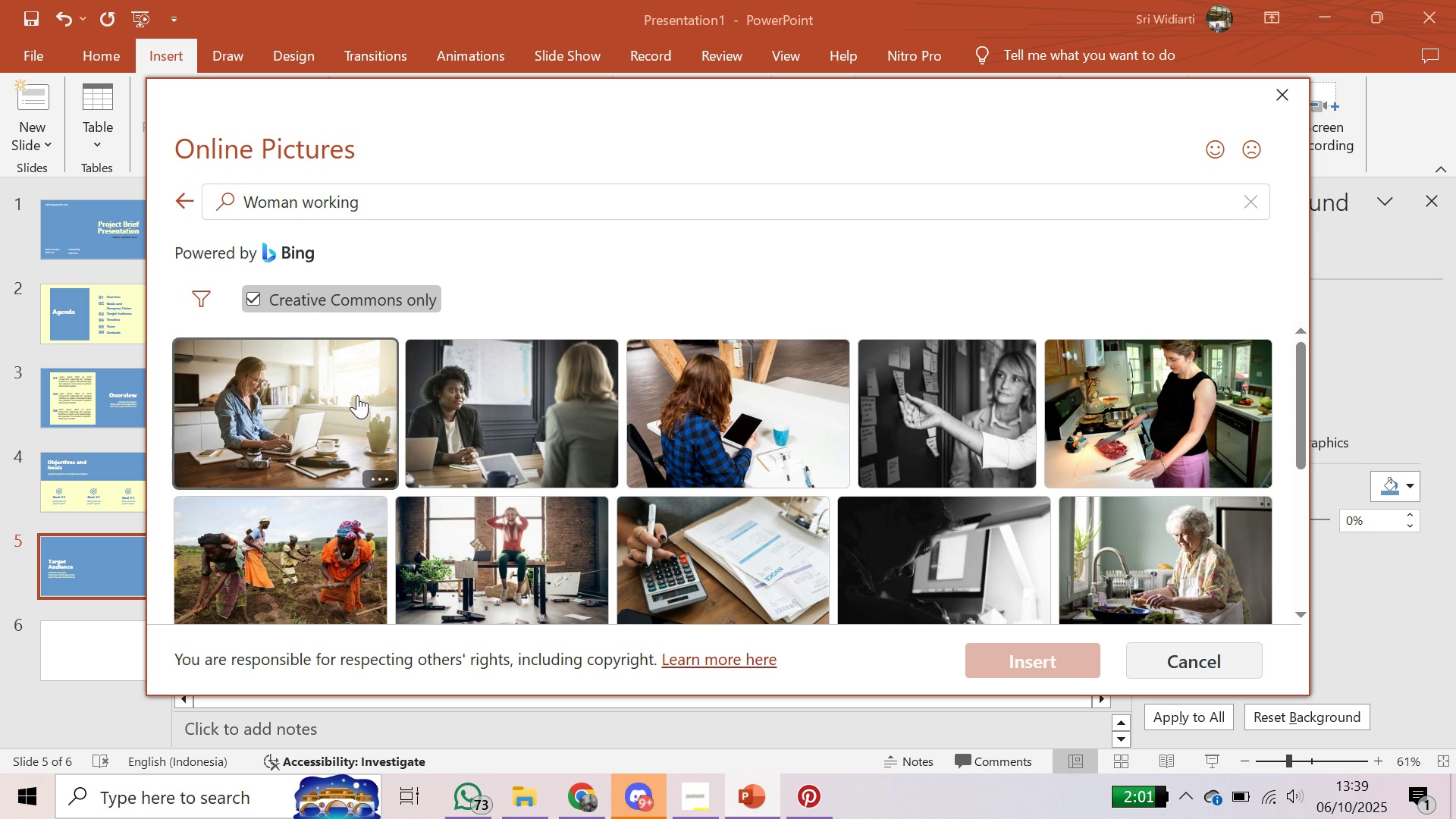 
left_click([357, 395])
 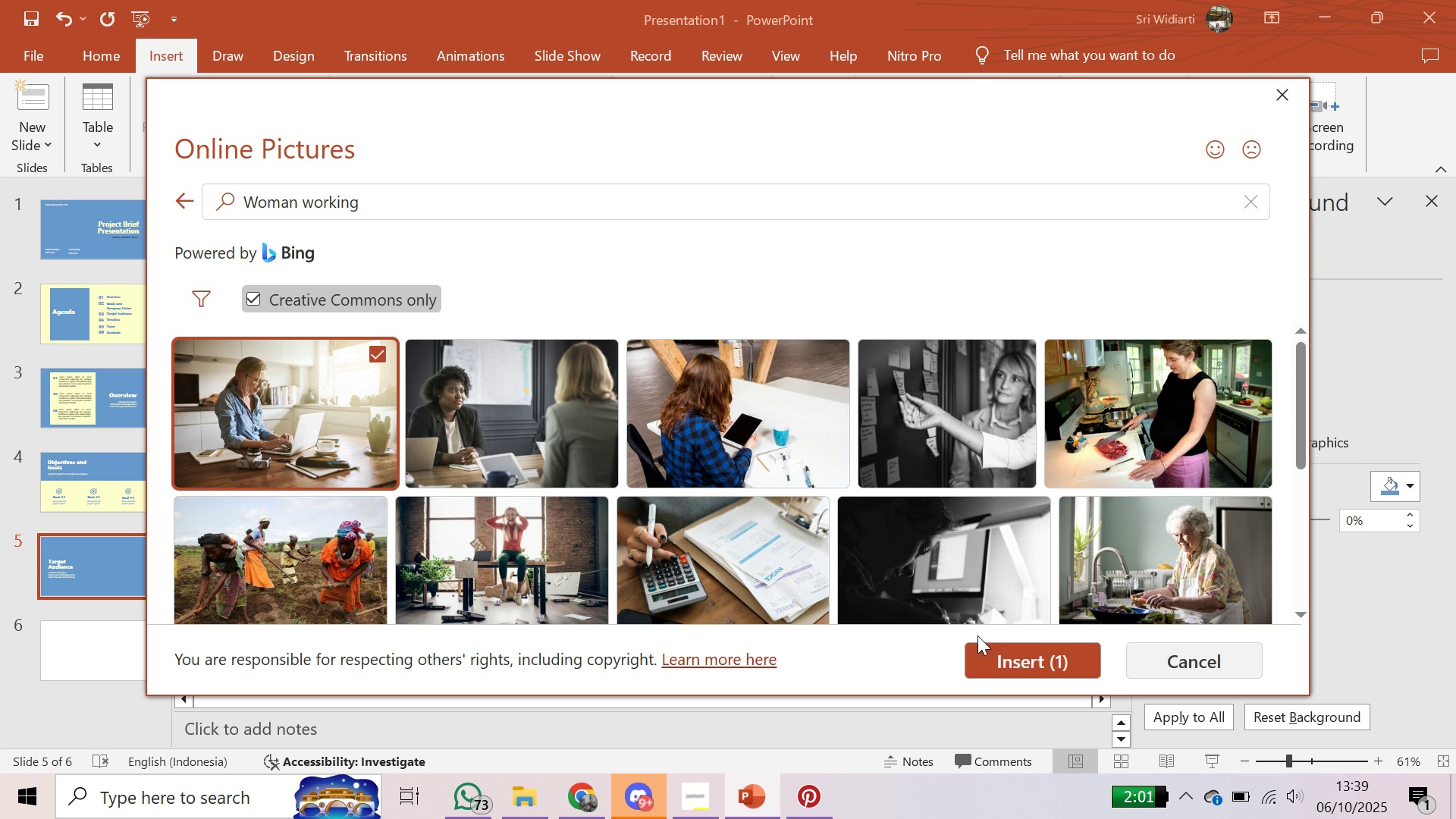 
left_click([987, 651])
 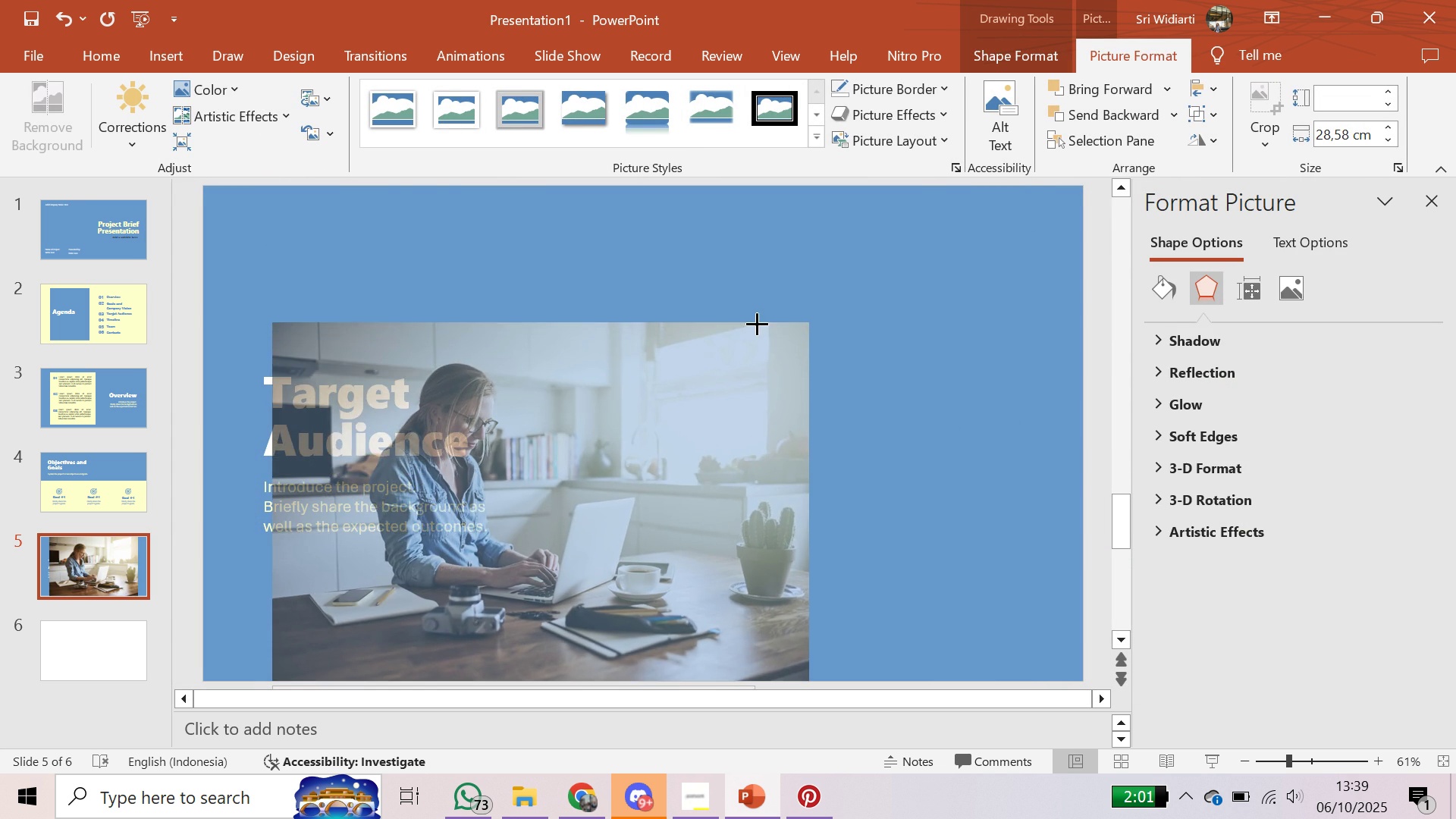 
wait(10.21)
 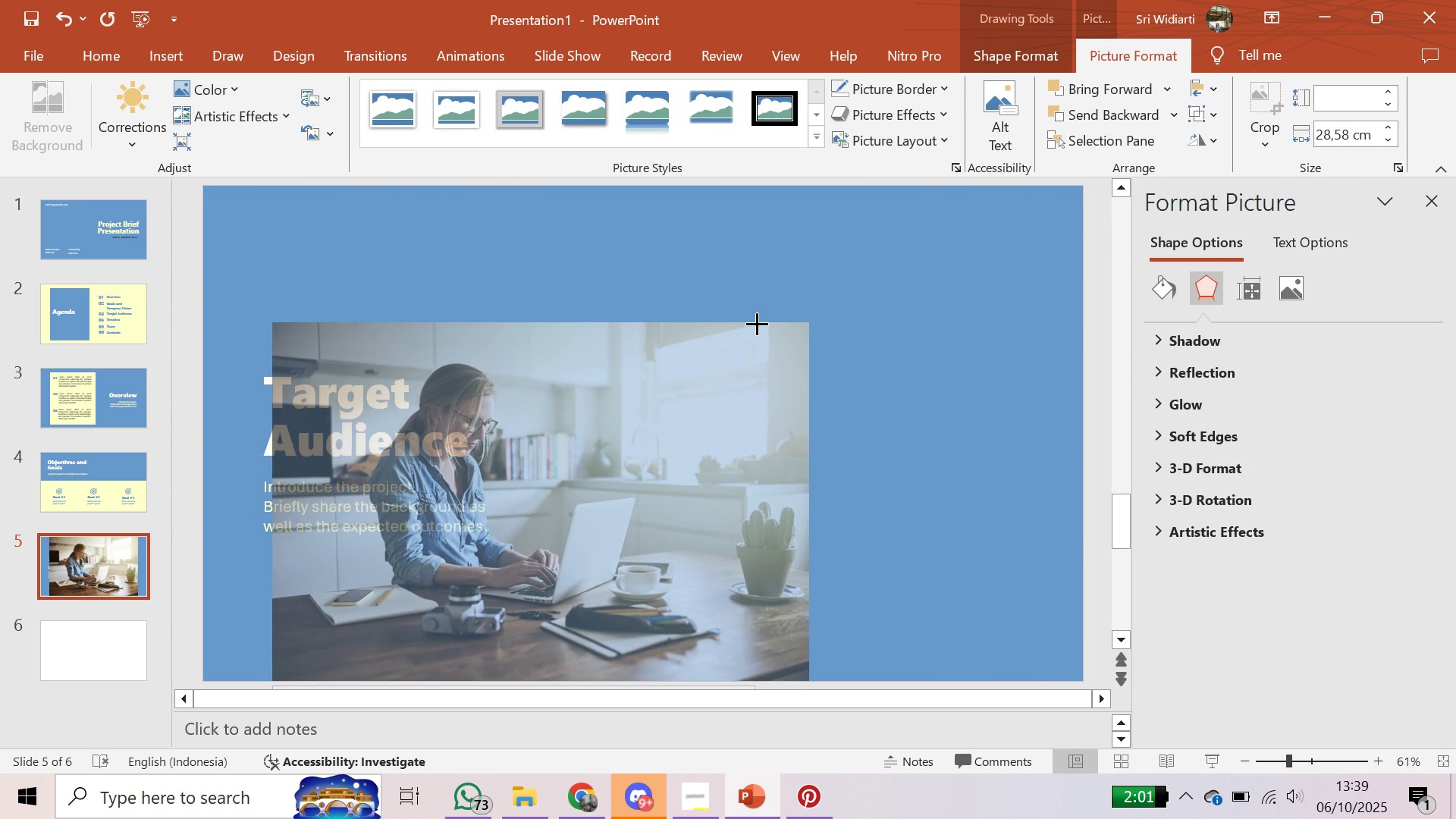 
left_click([1260, 290])
 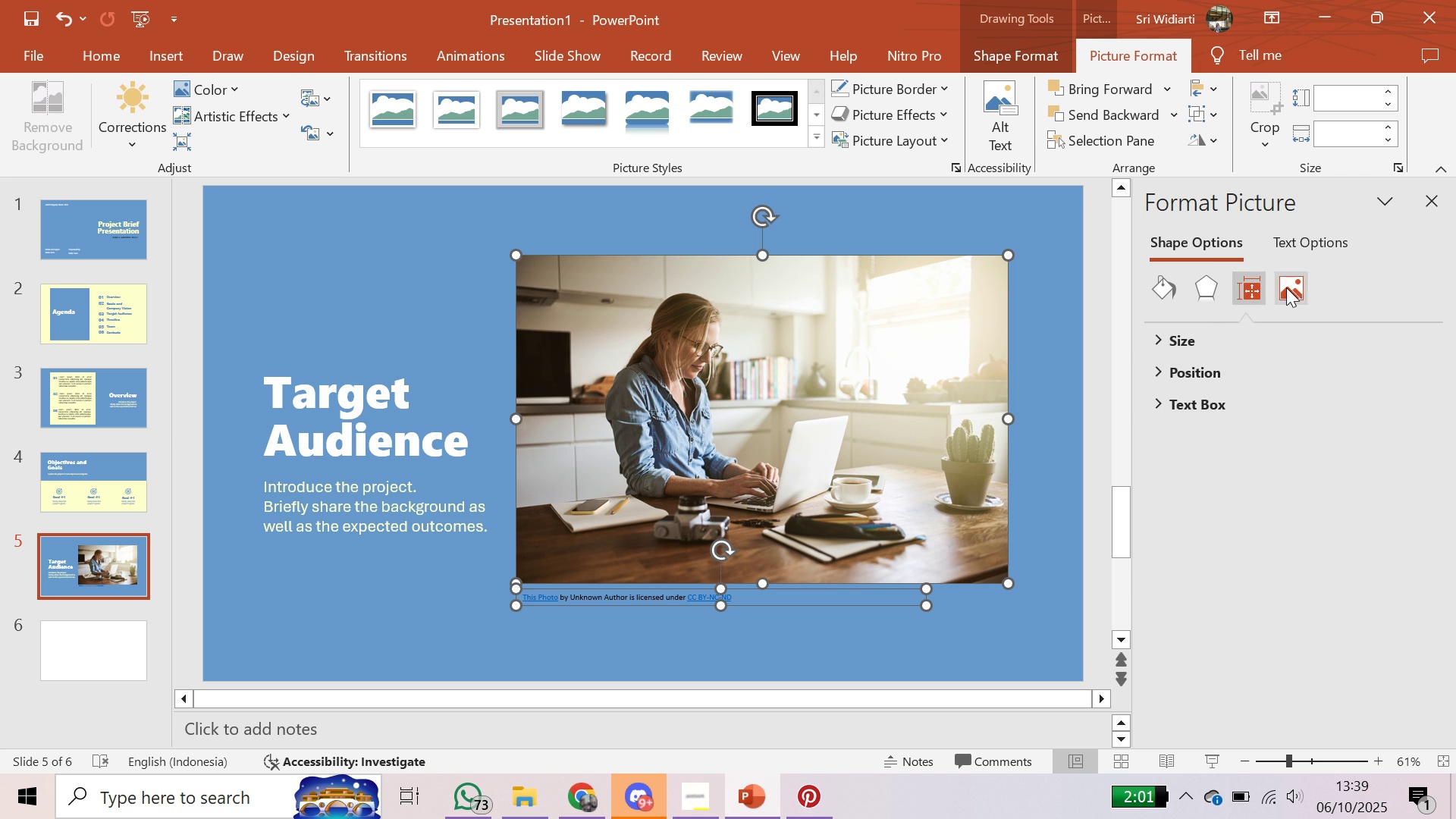 
left_click([1291, 287])
 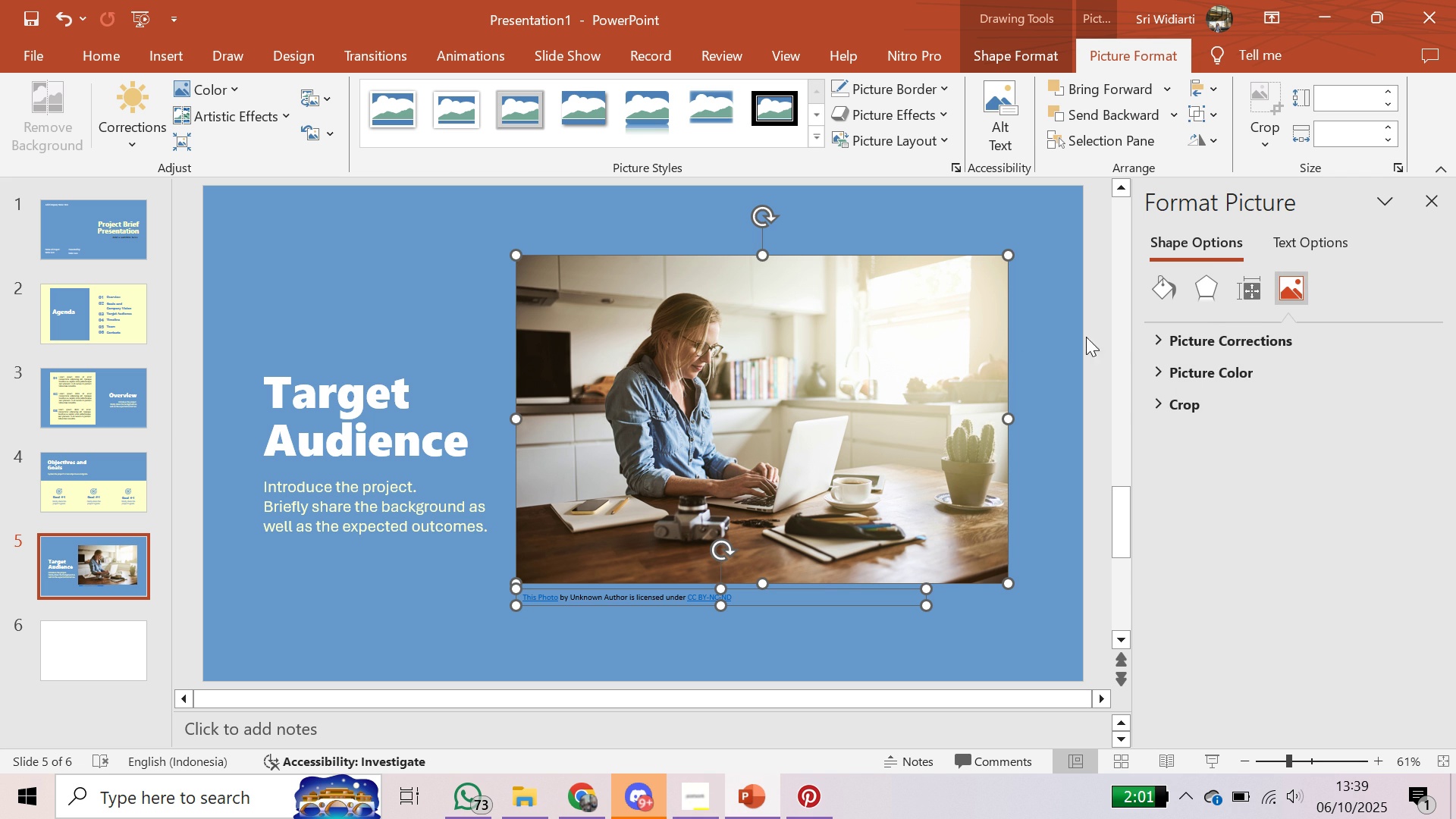 
left_click([868, 397])
 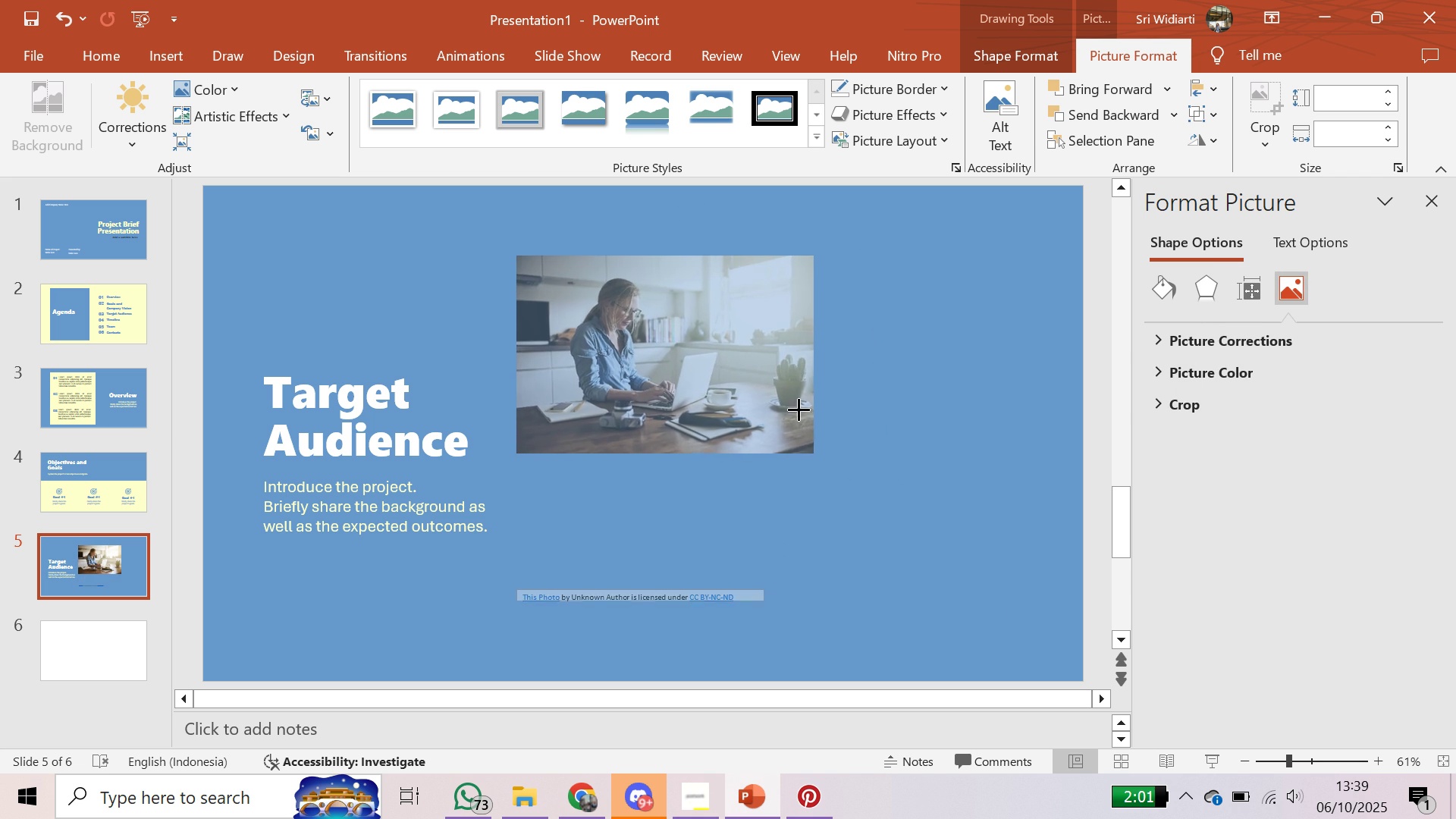 
wait(7.77)
 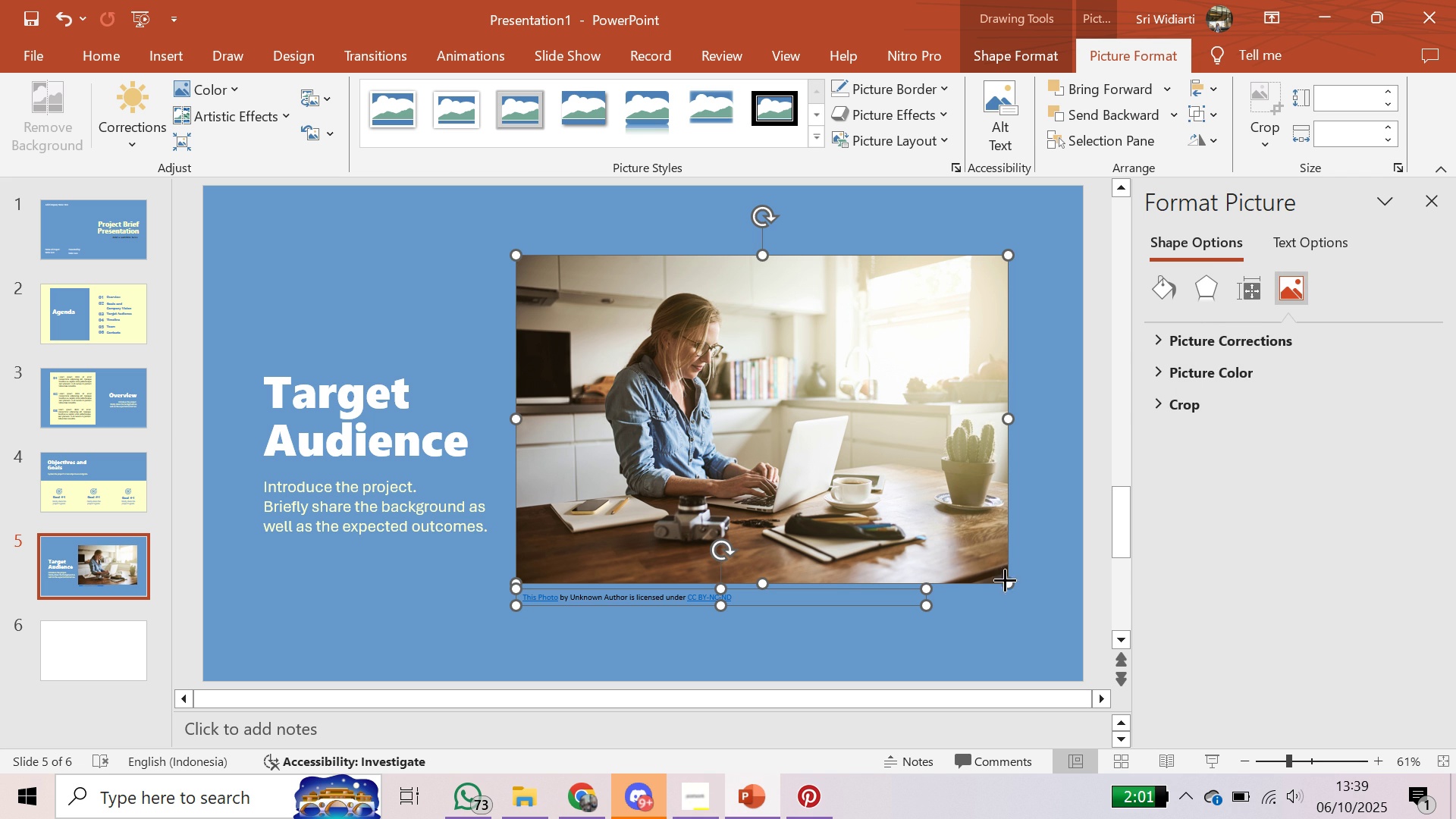 
left_click([677, 312])
 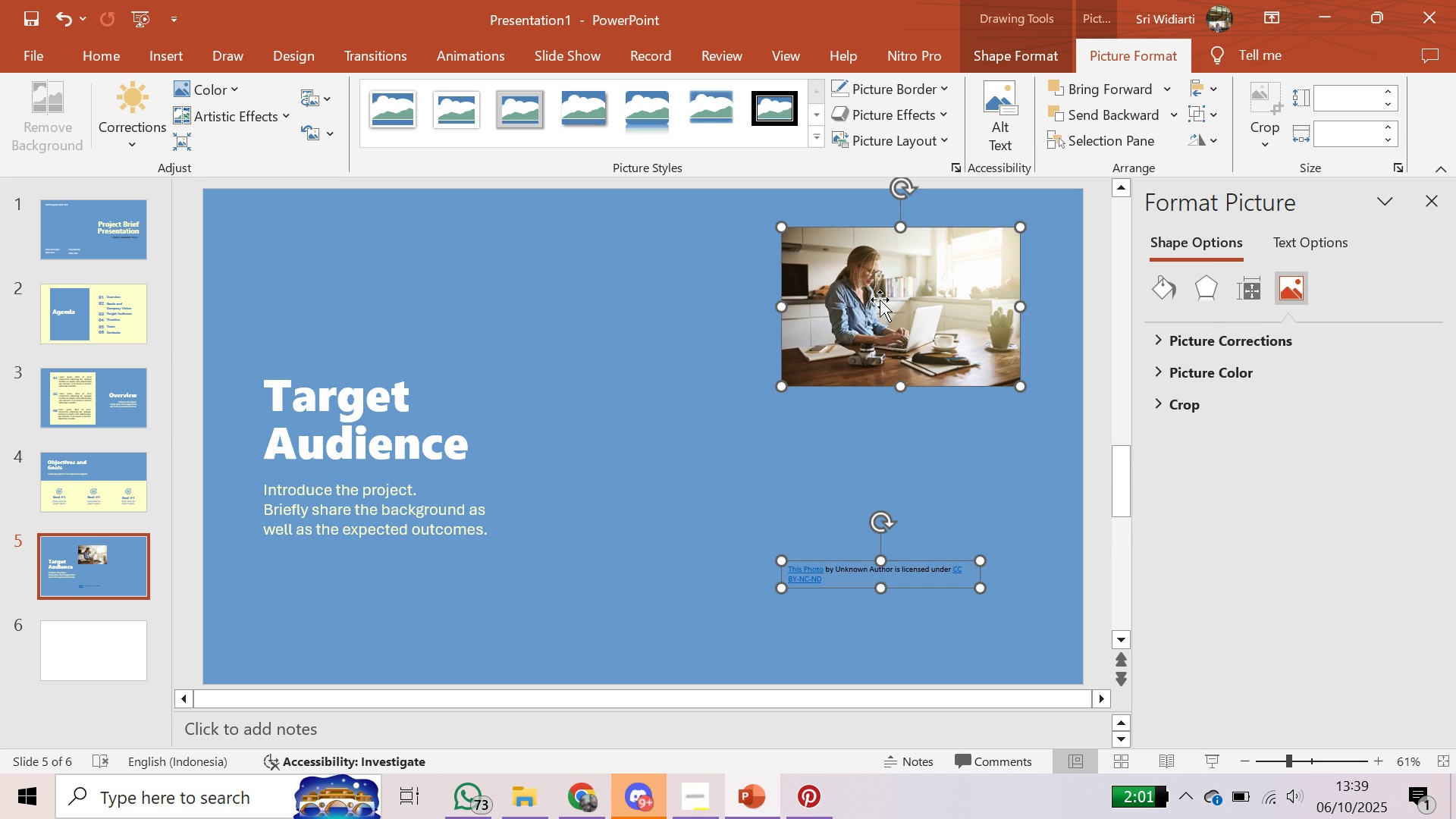 
wait(5.47)
 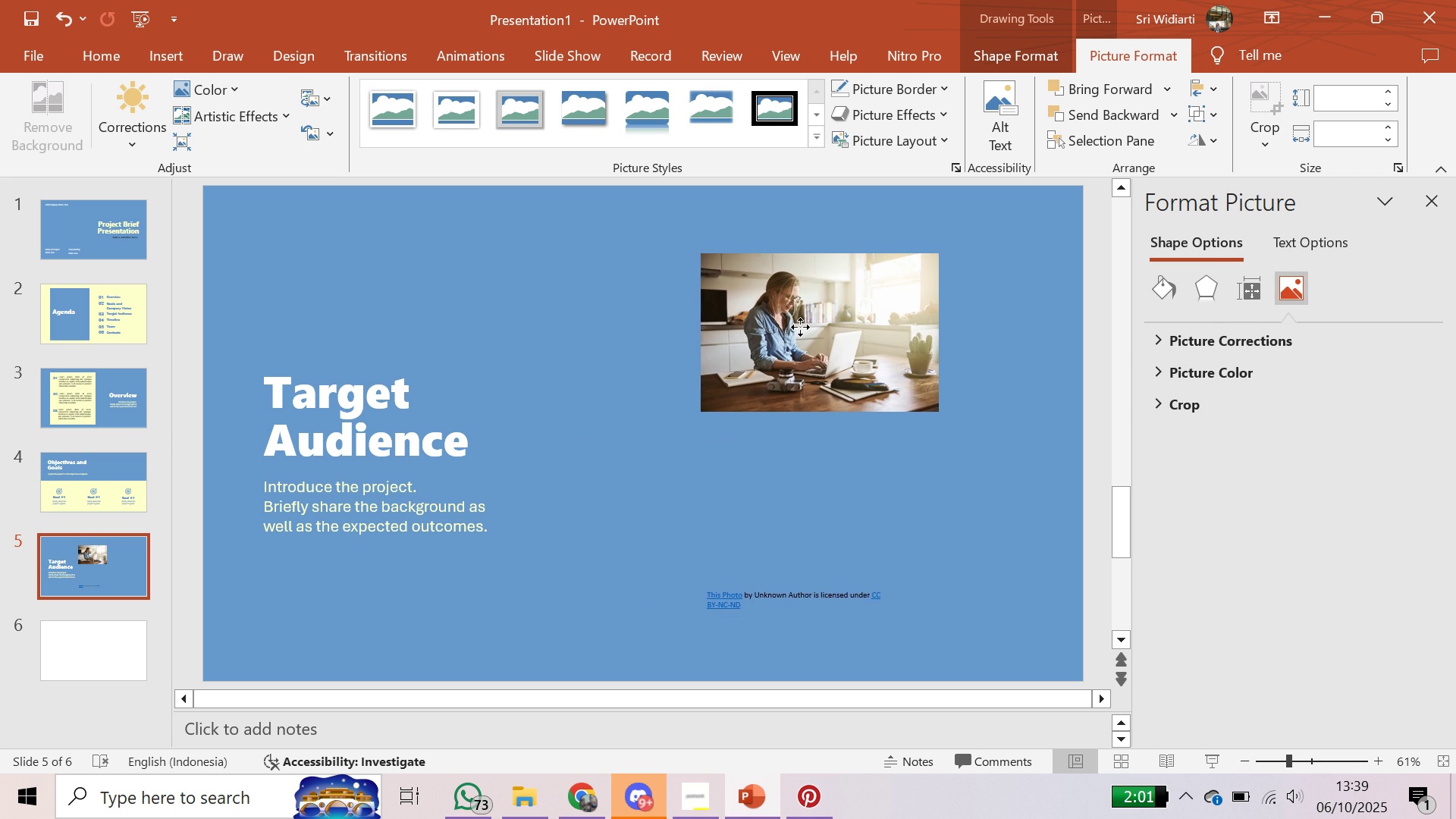 
left_click([407, 400])
 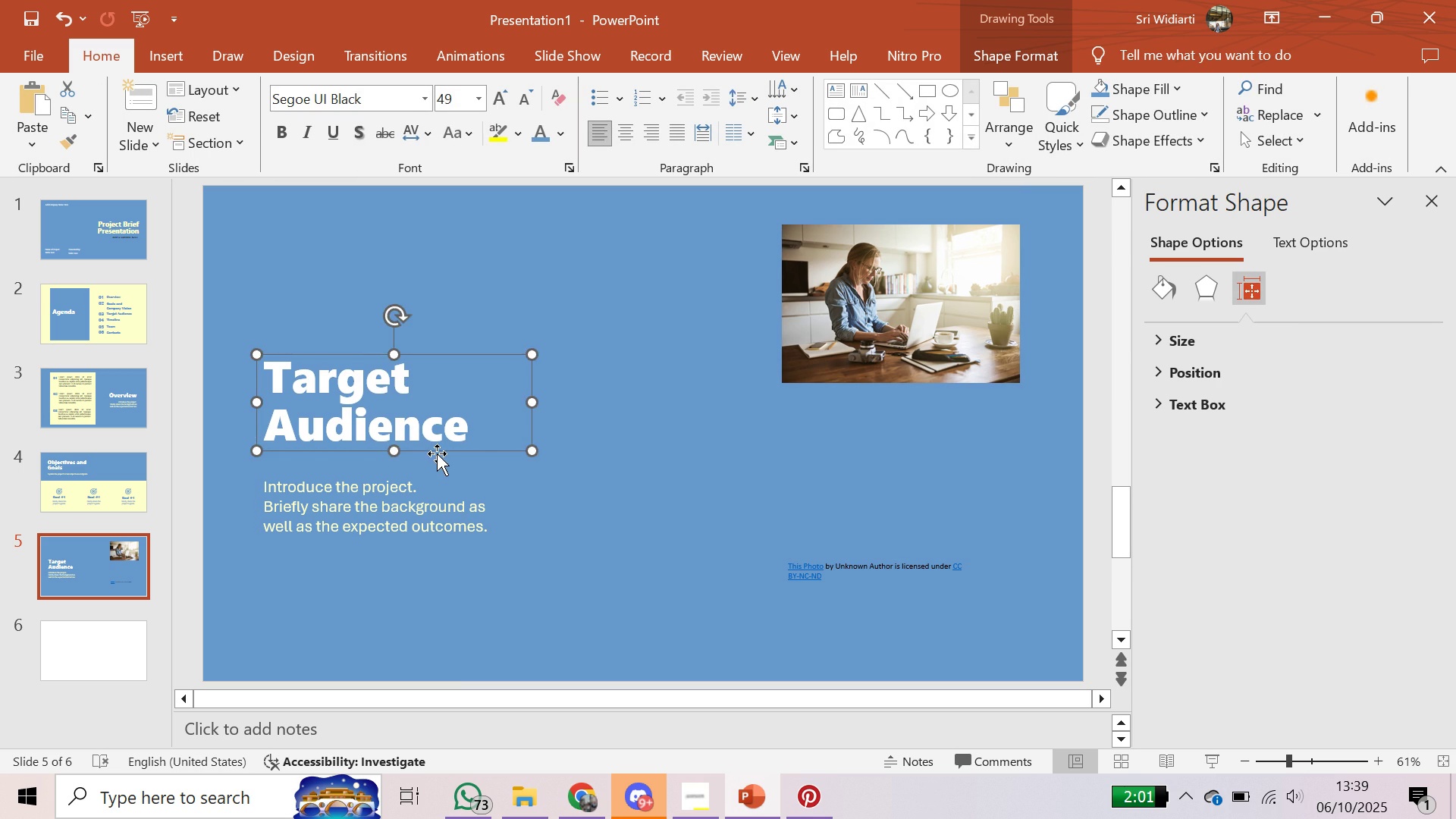 
left_click([429, 496])
 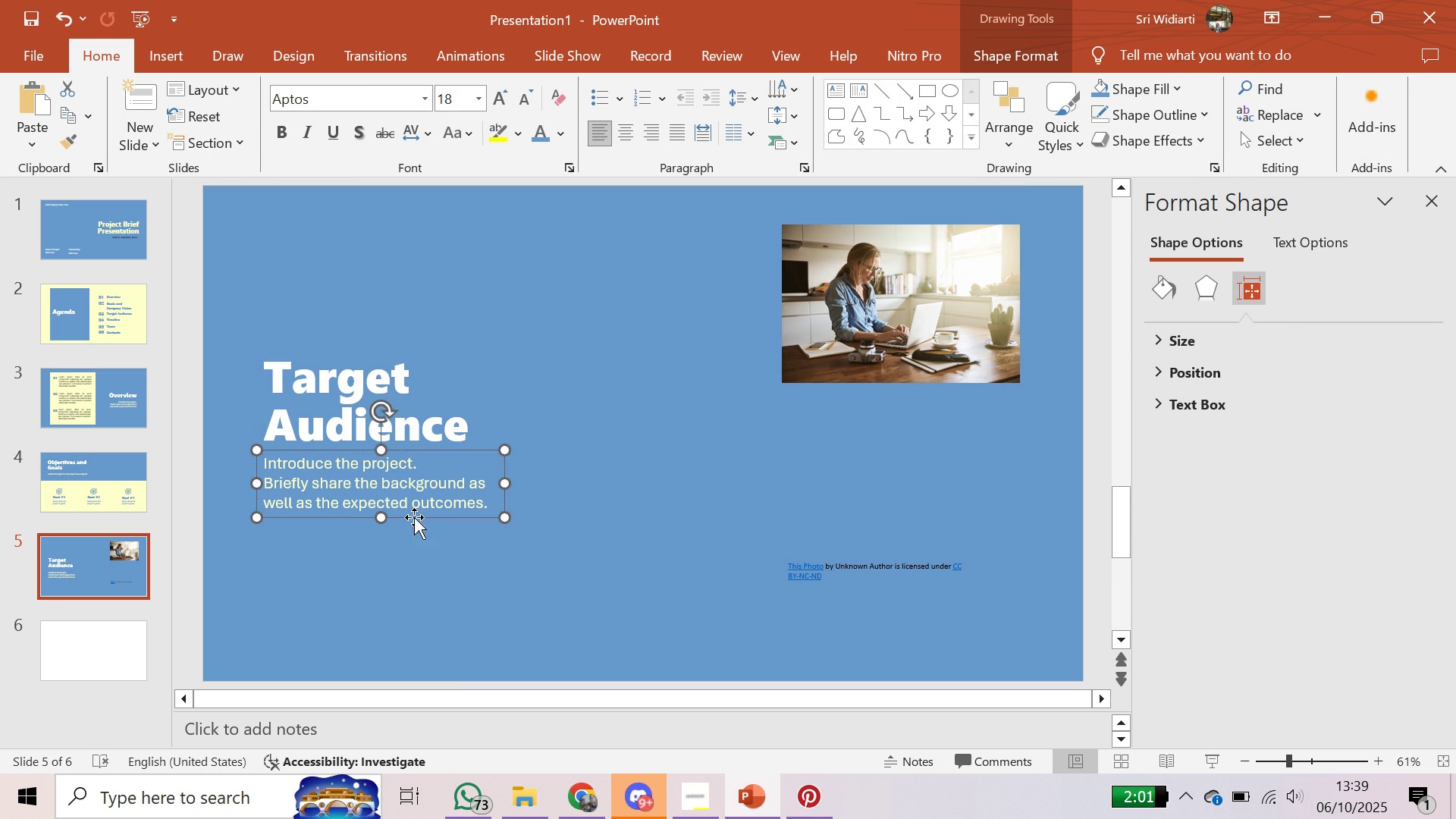 
left_click([519, 553])
 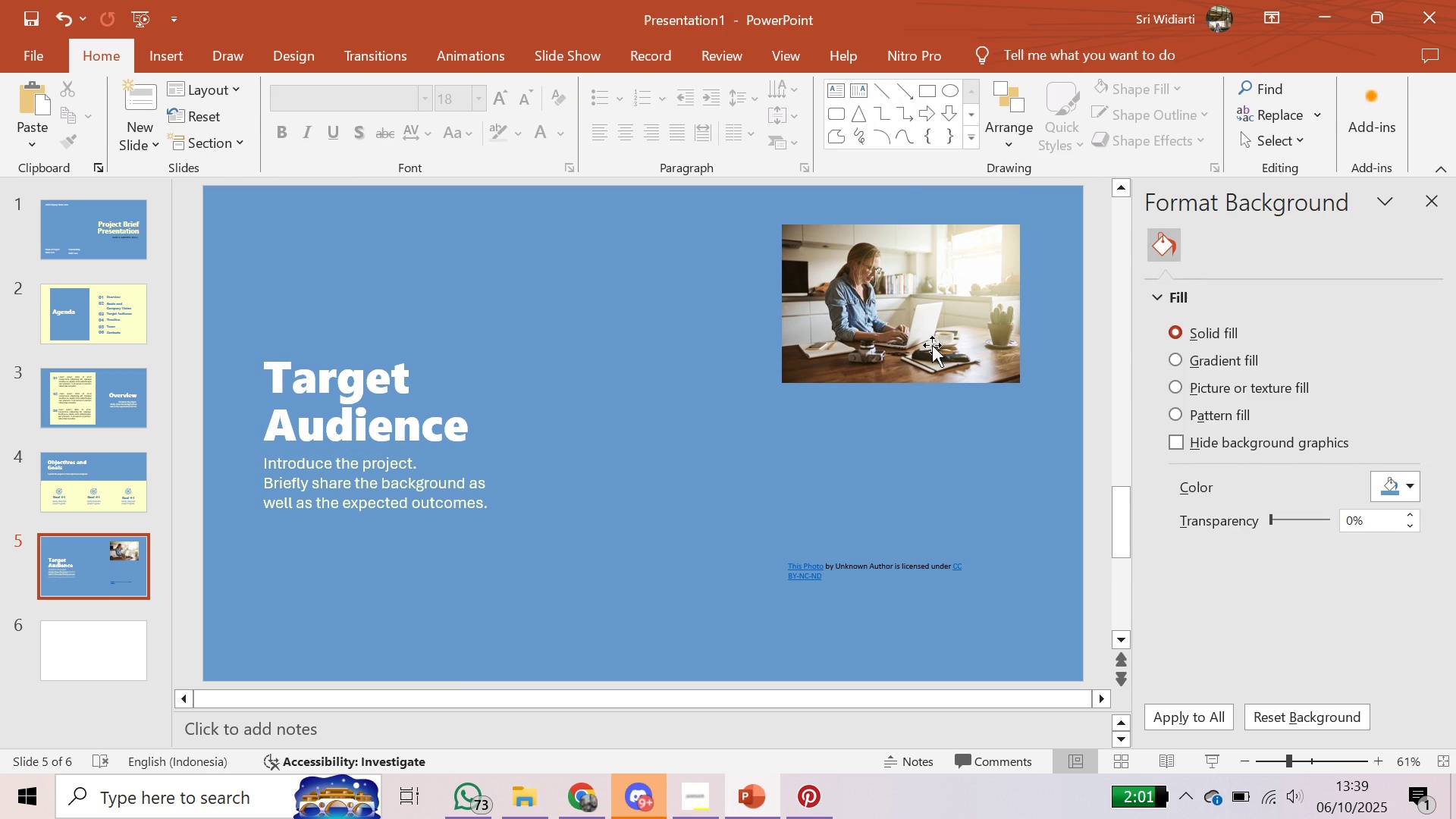 
left_click([932, 345])
 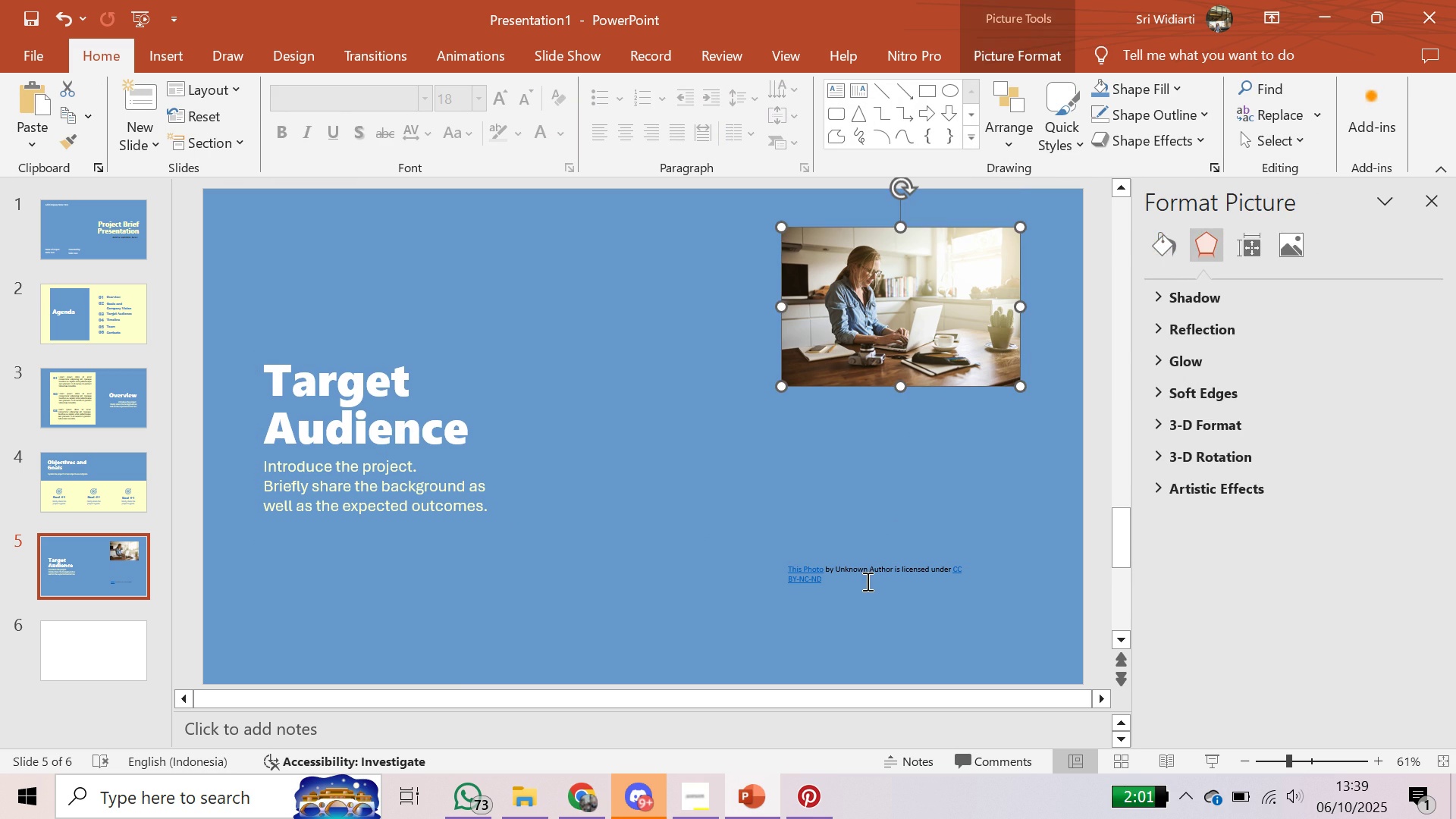 
left_click([866, 581])
 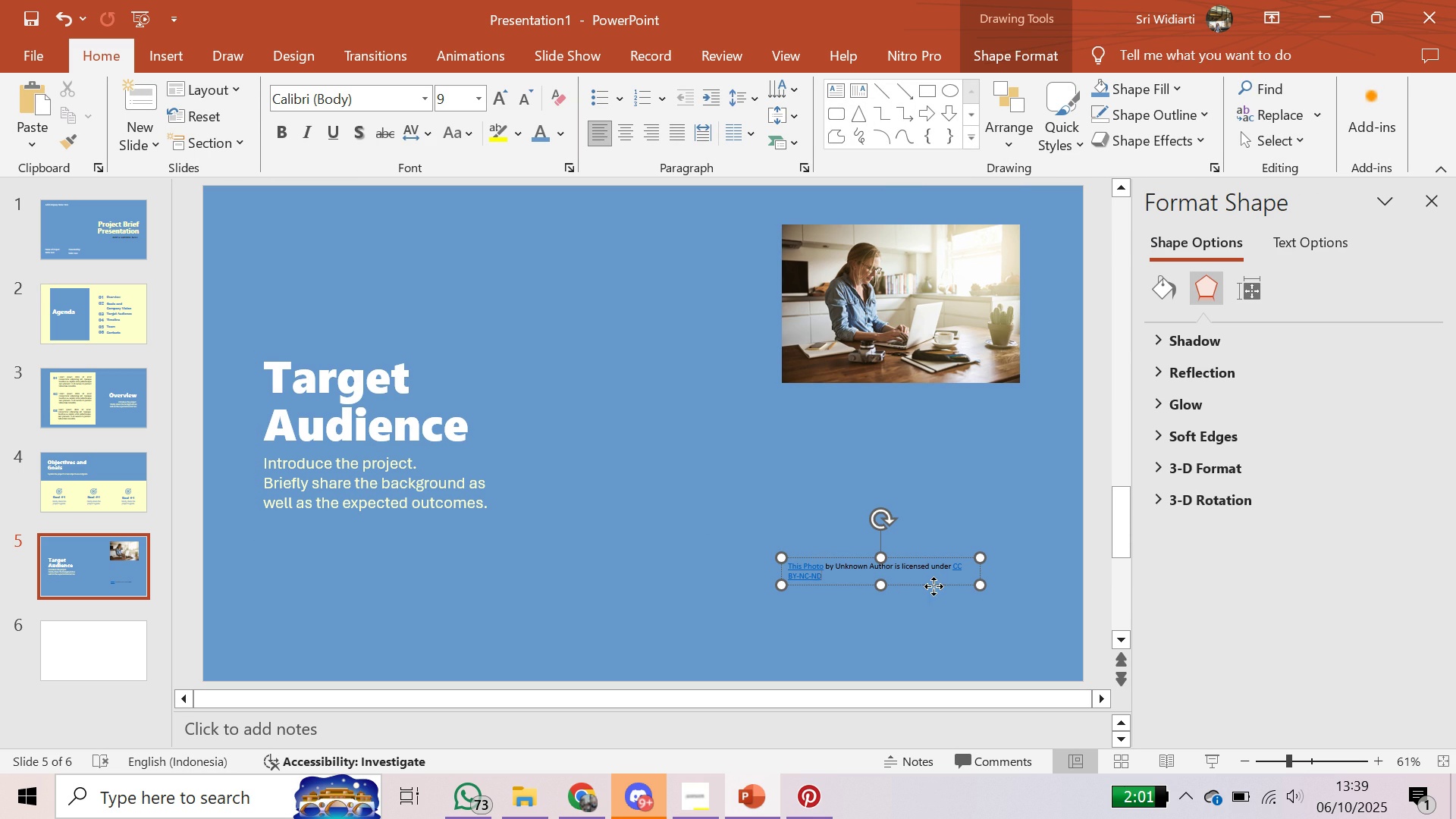 
left_click([934, 586])
 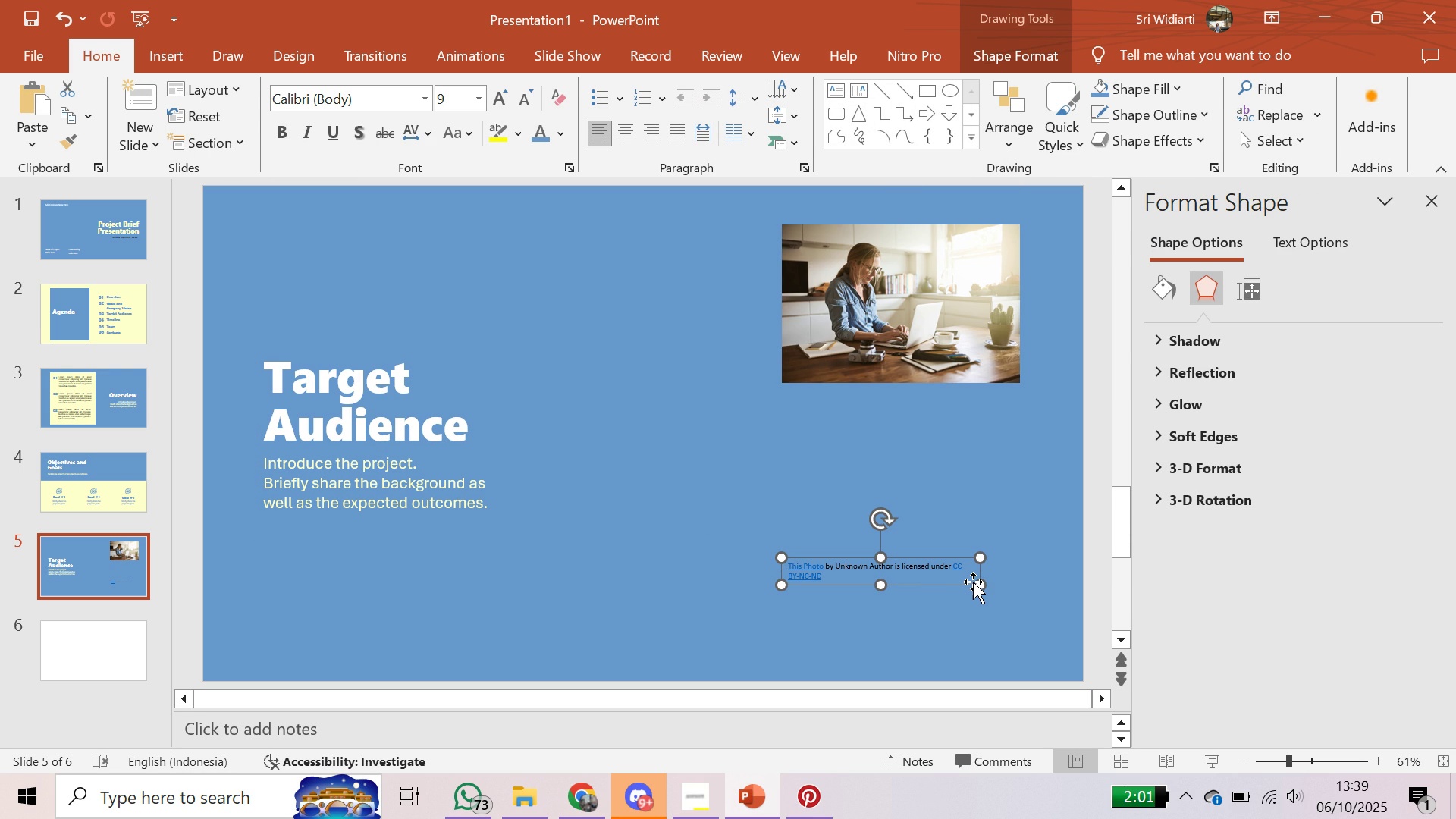 
key(Backspace)
 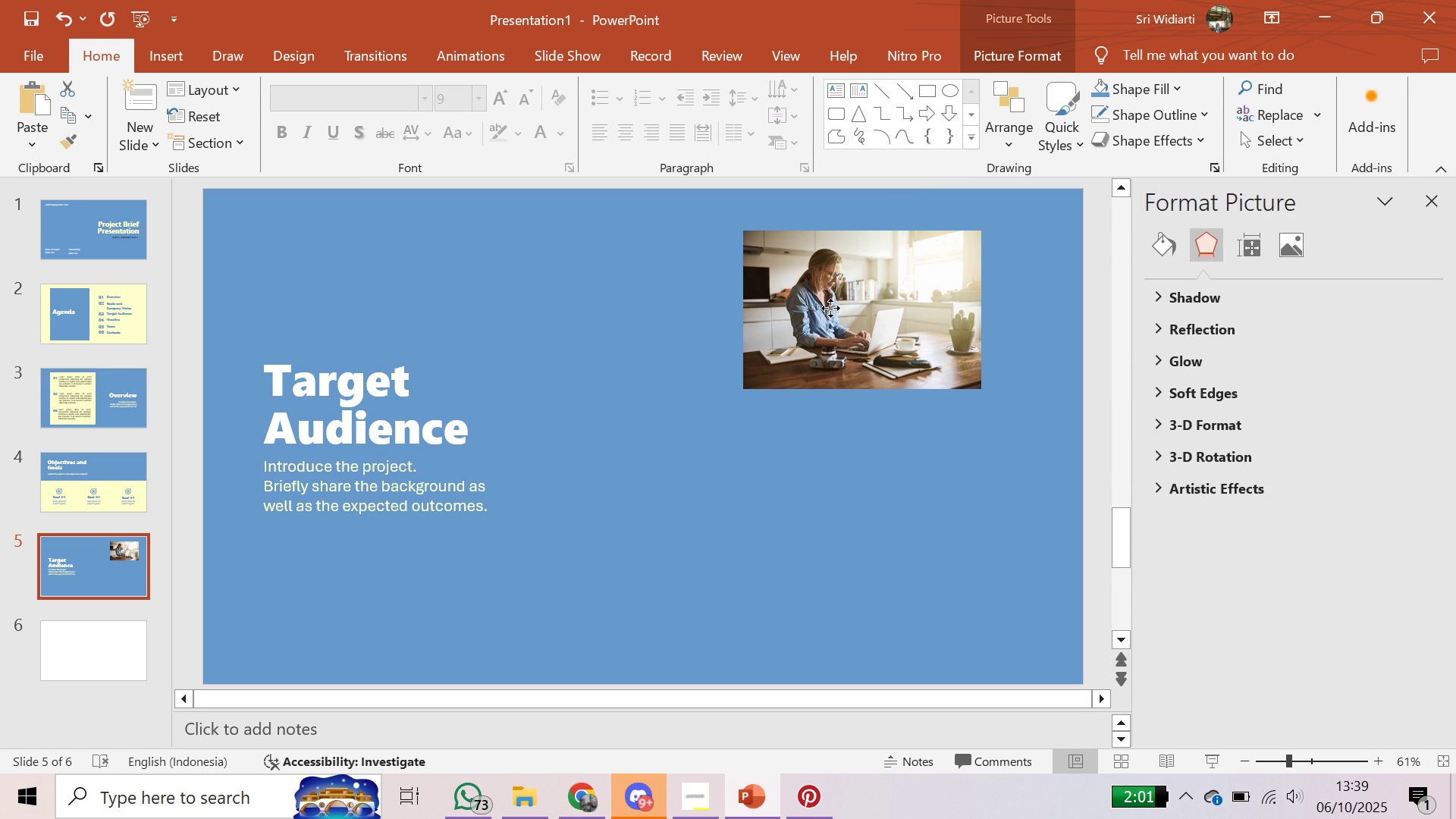 
wait(5.16)
 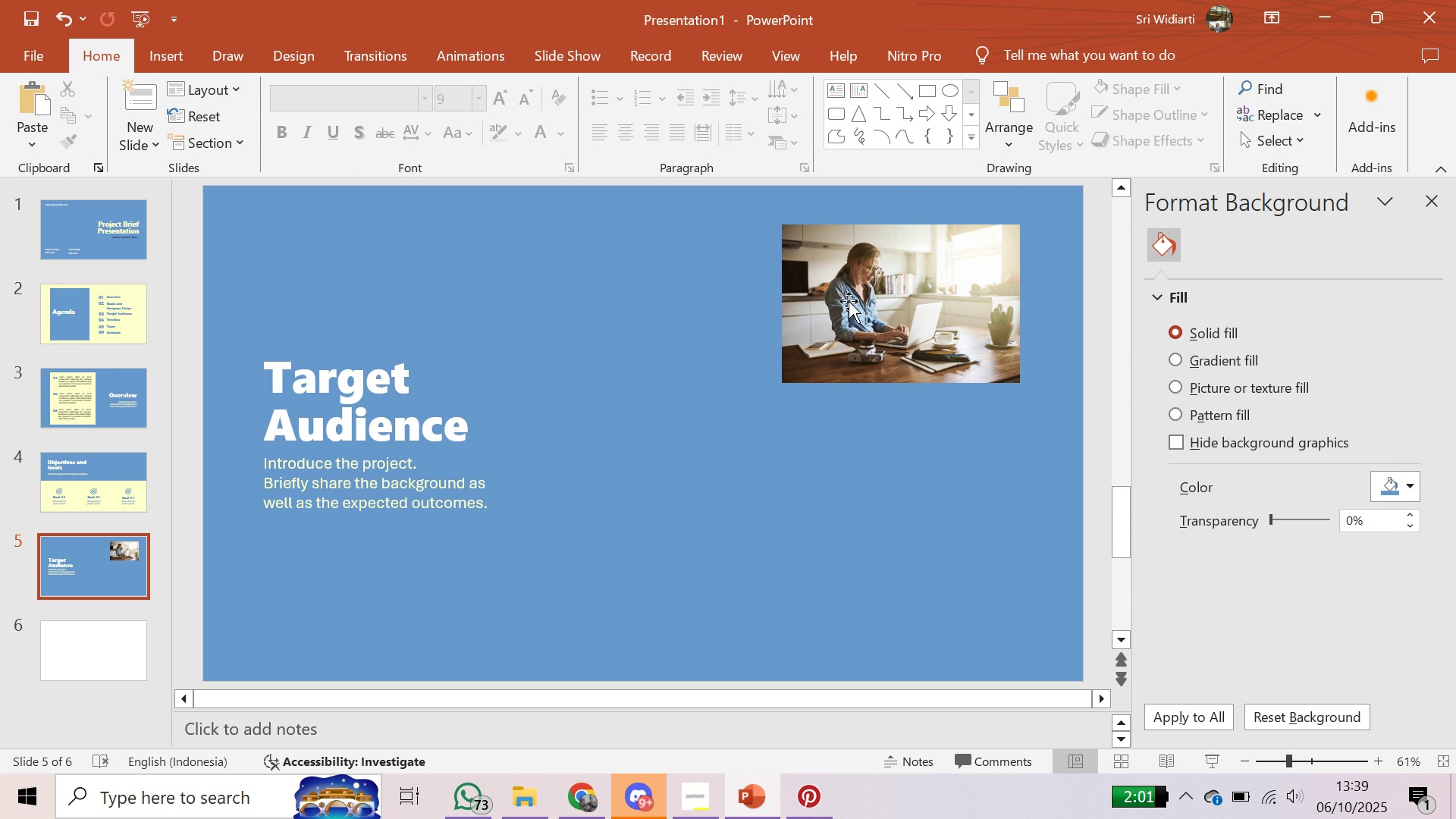 
left_click([835, 309])
 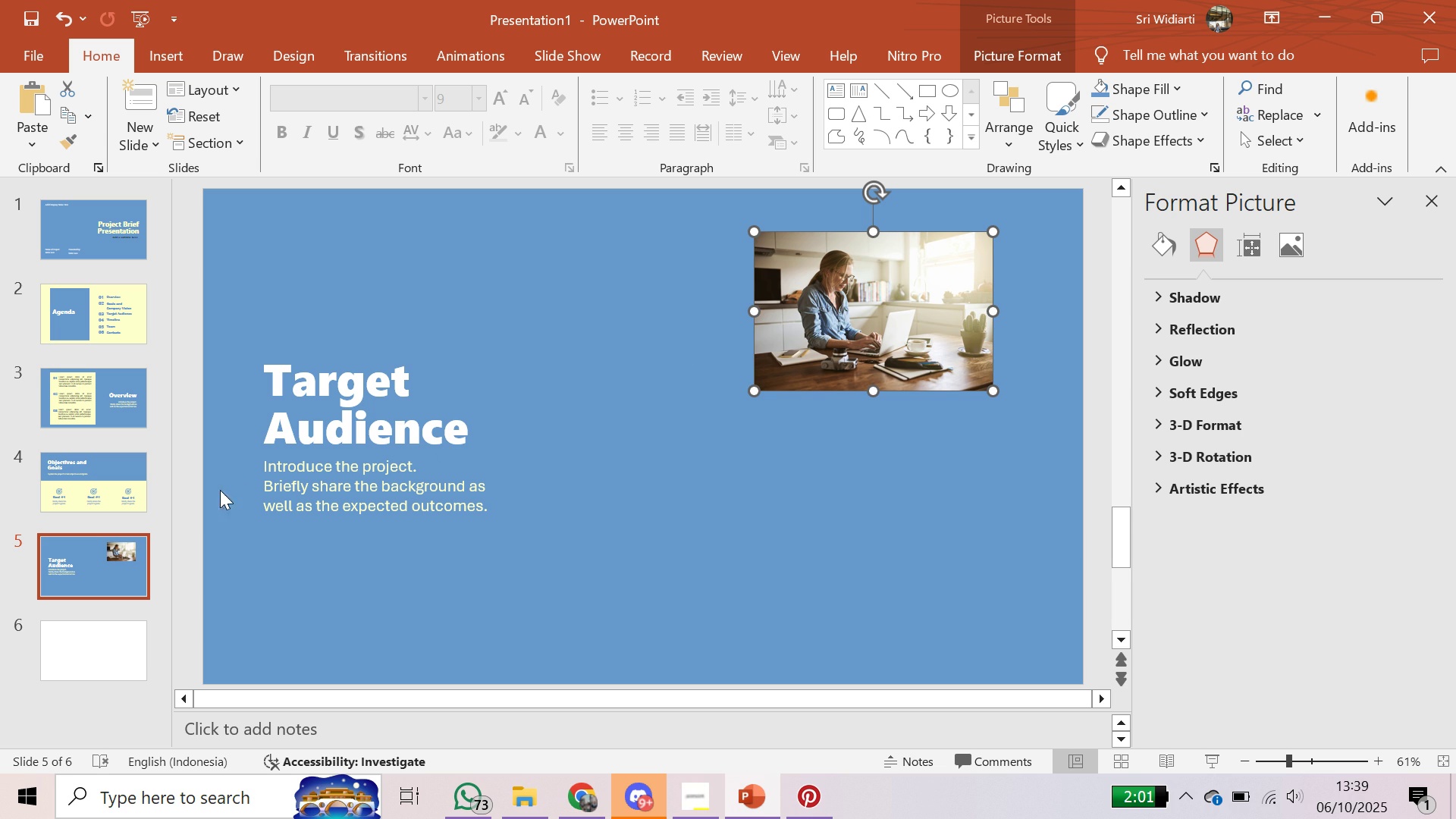 
left_click([145, 463])
 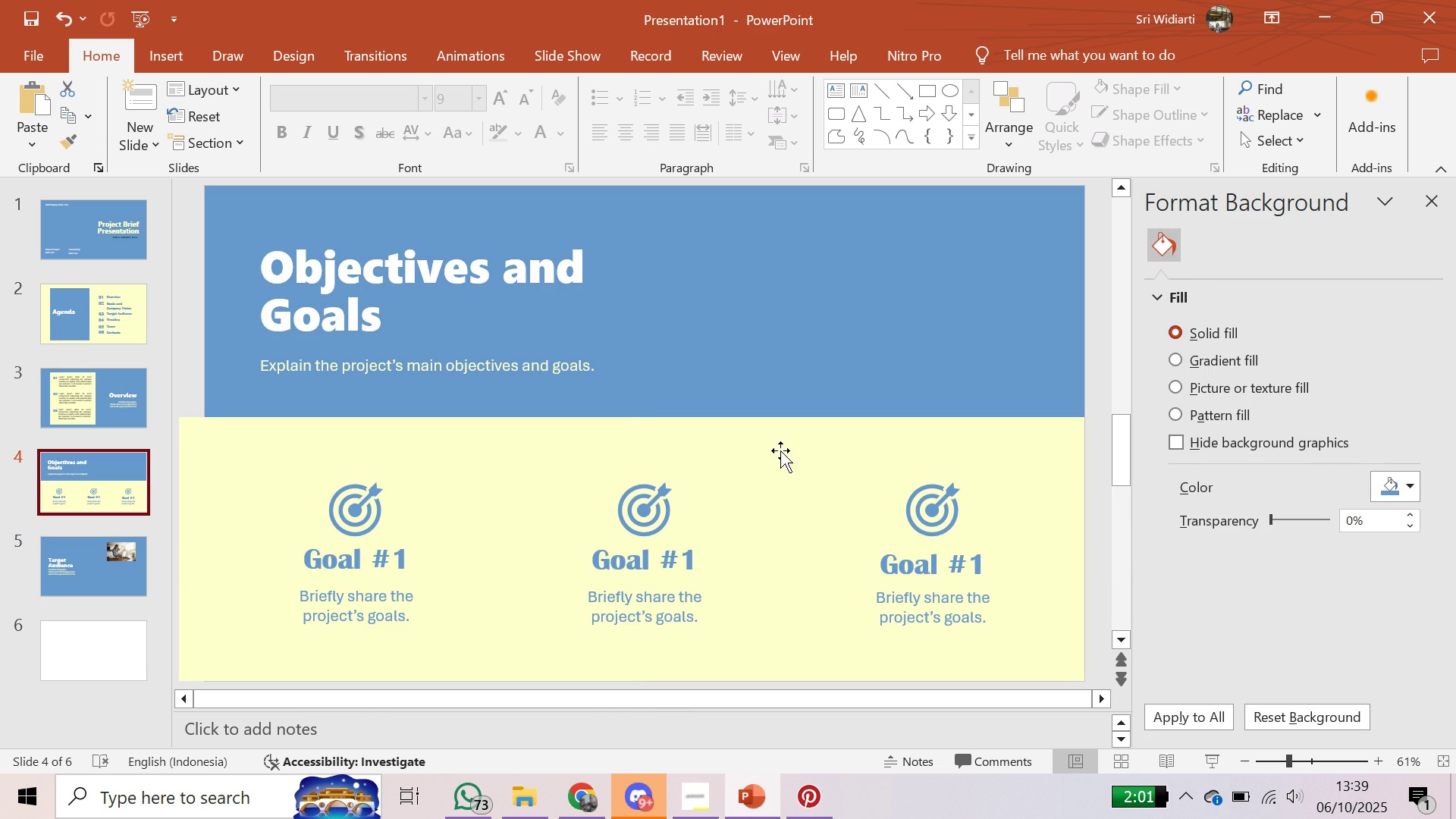 
left_click([783, 445])